 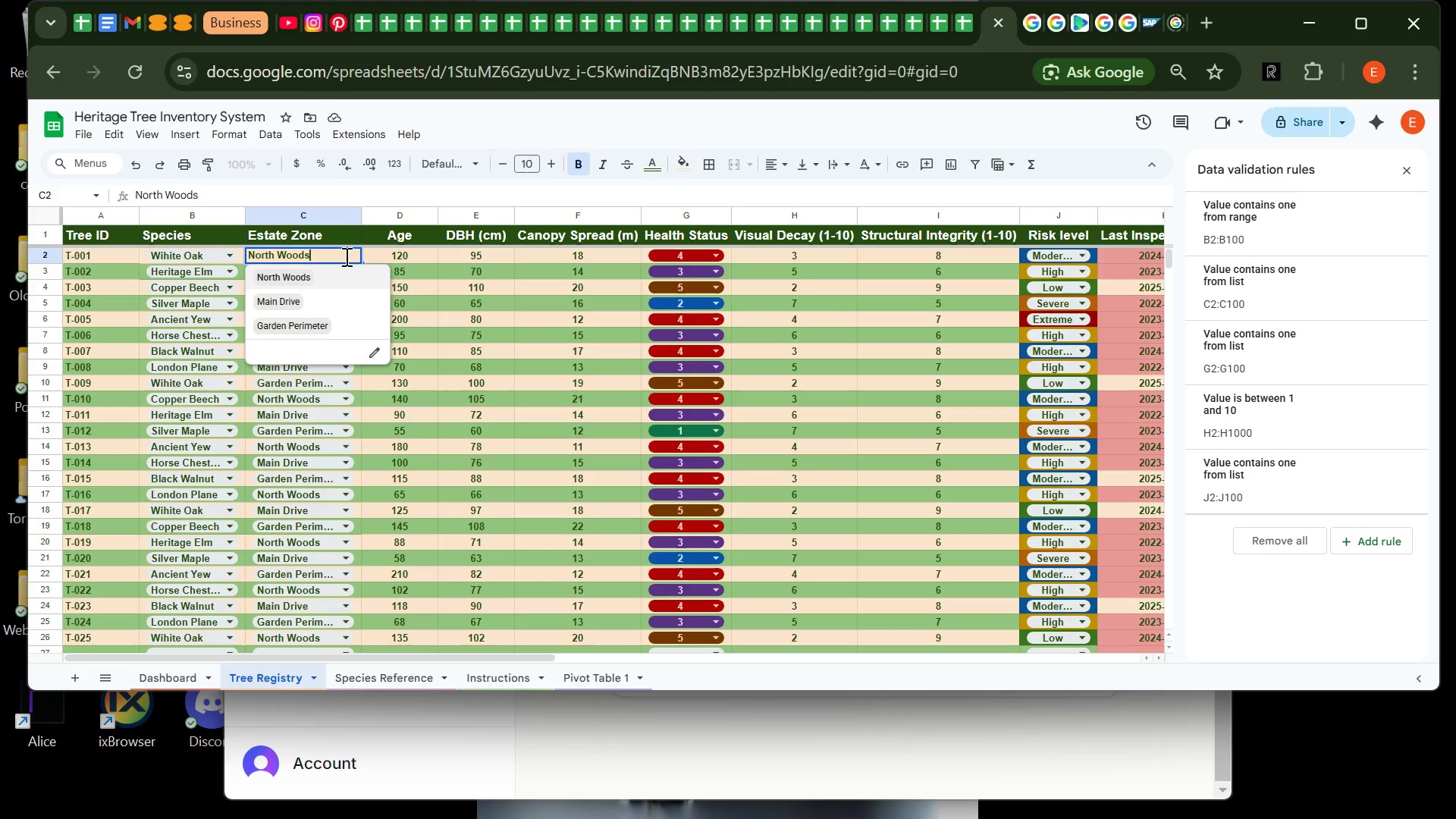 
left_click([463, 392])
 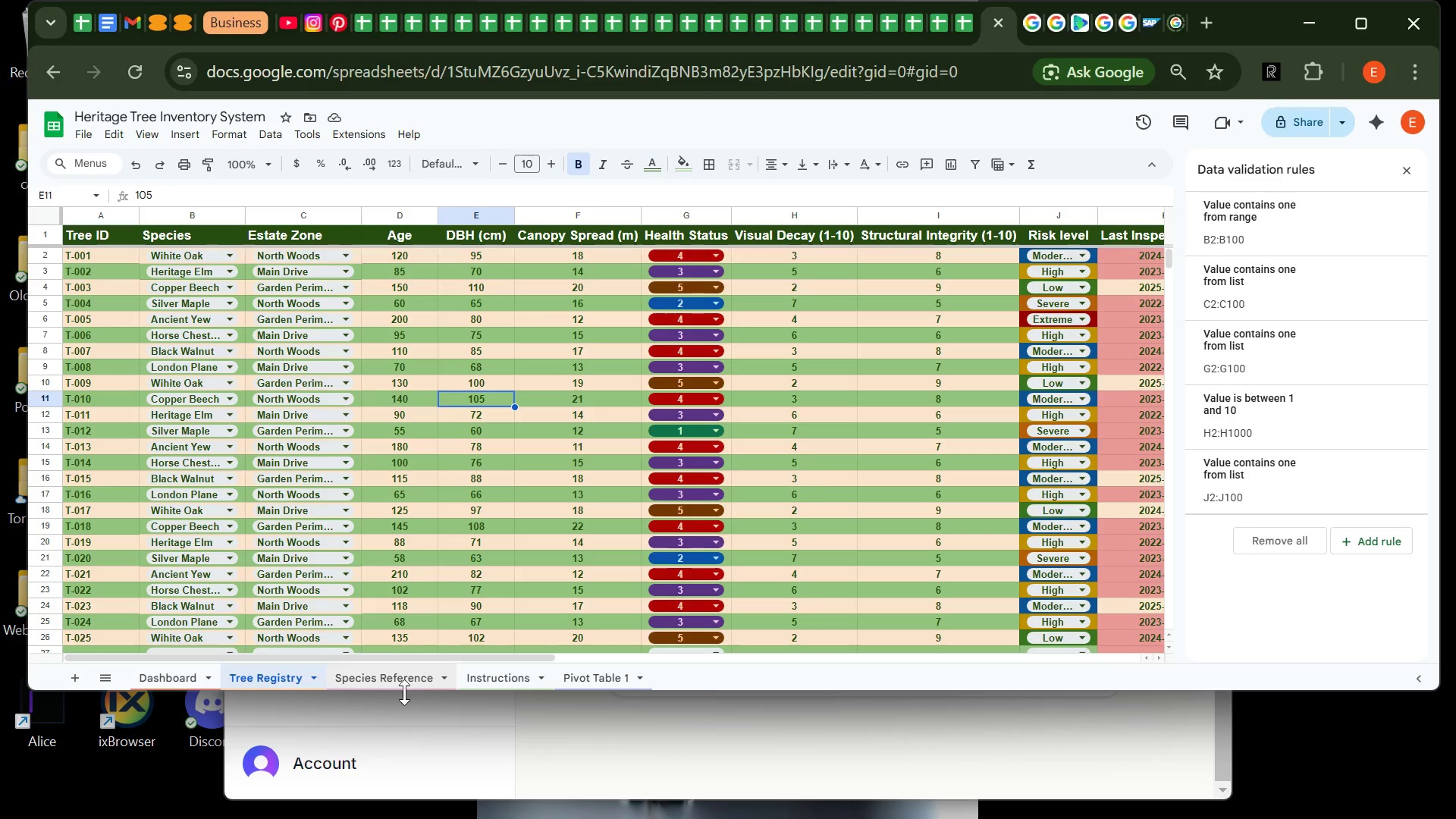 
left_click([397, 695])
 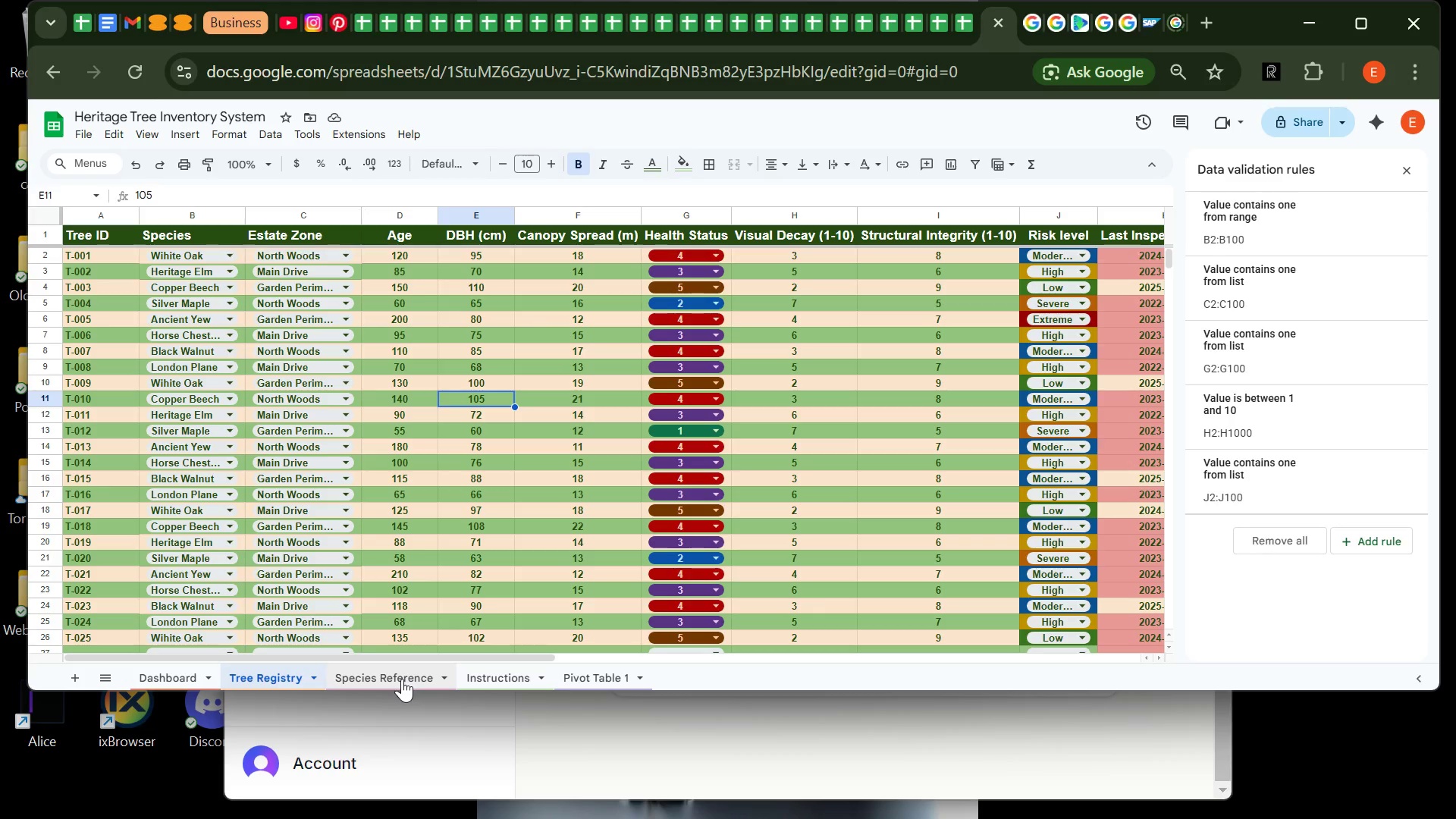 
left_click([402, 679])
 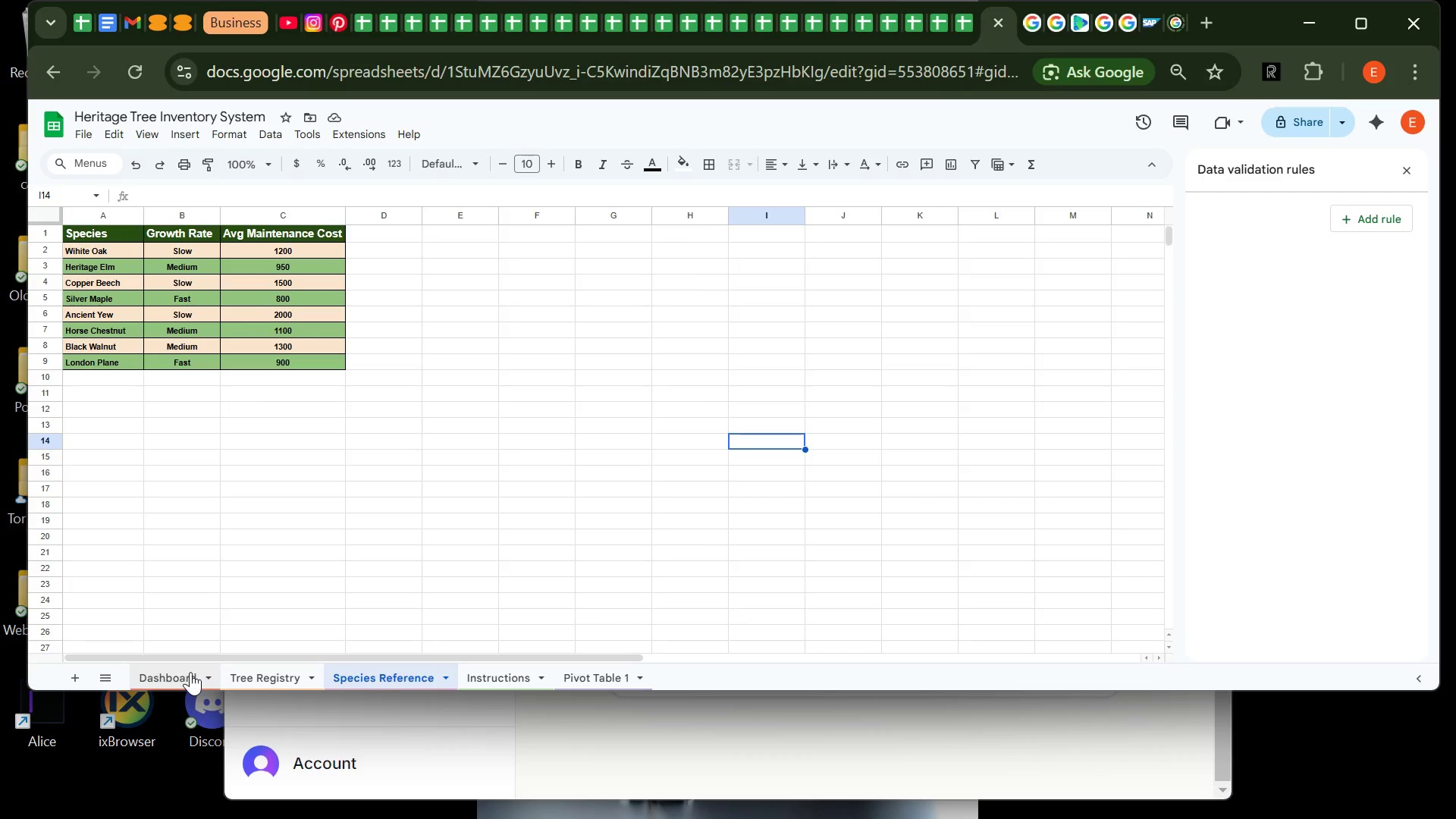 
left_click([190, 672])
 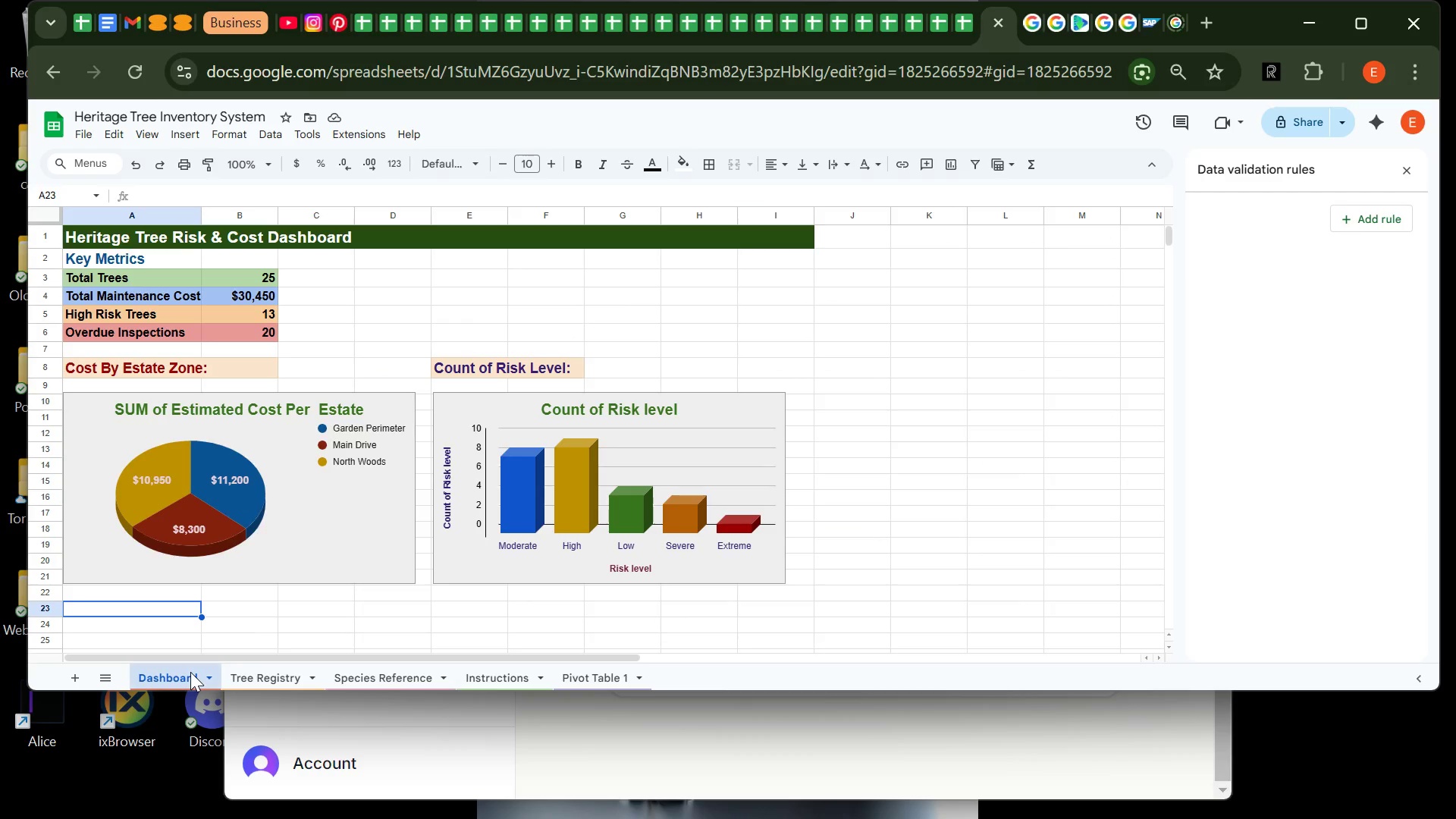 
right_click([190, 672])
 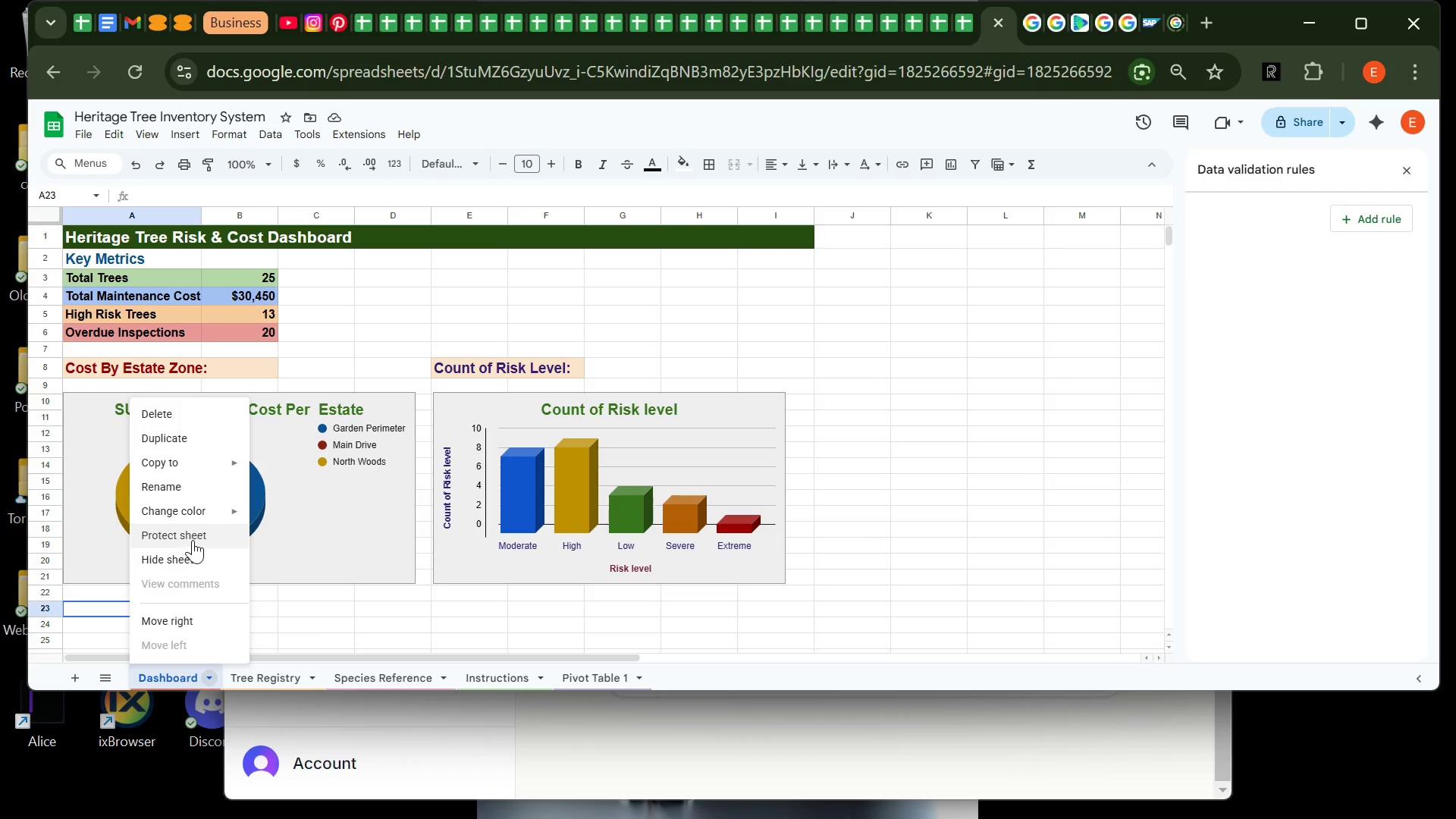 
left_click([193, 538])
 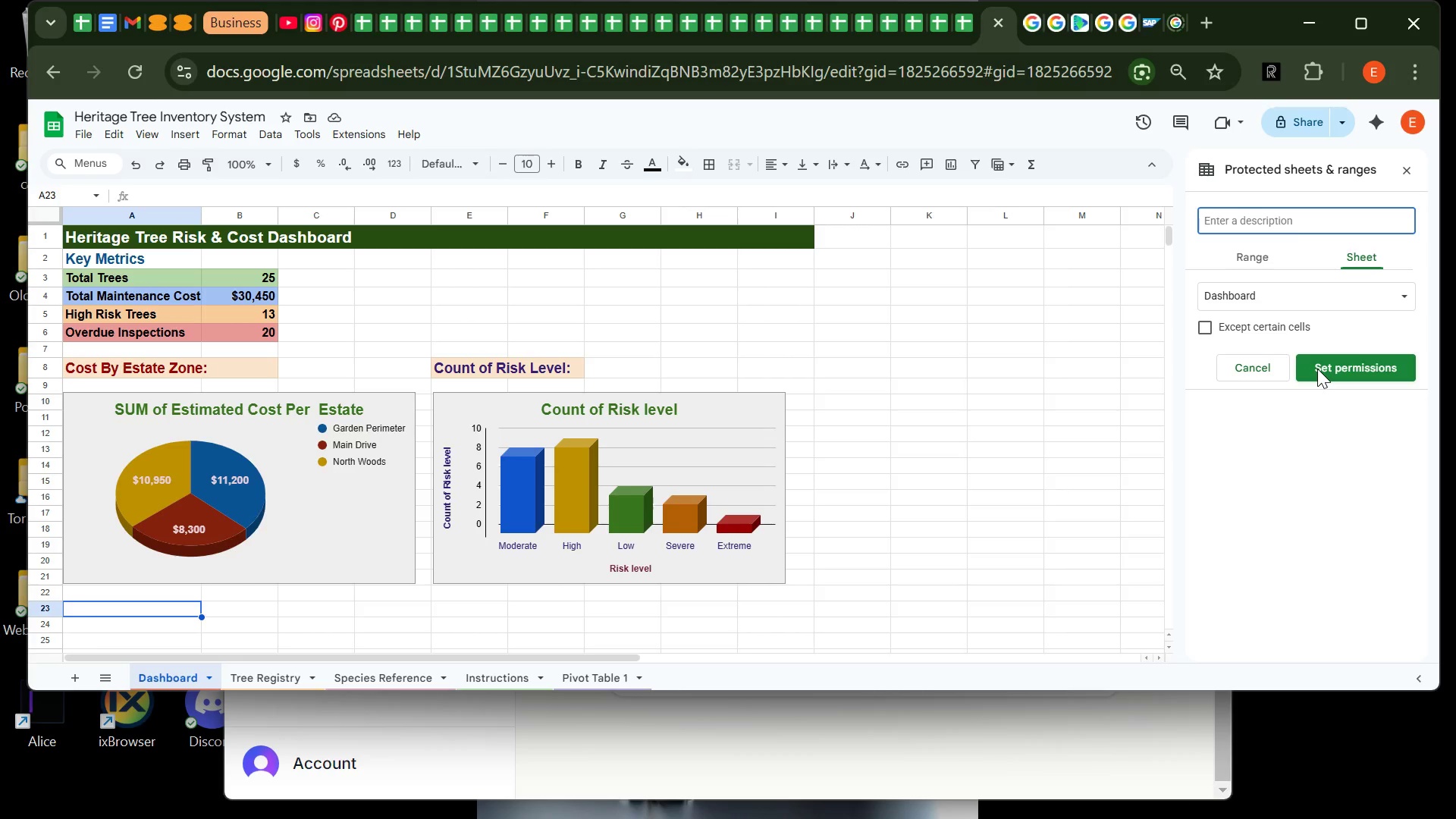 
left_click([1317, 369])
 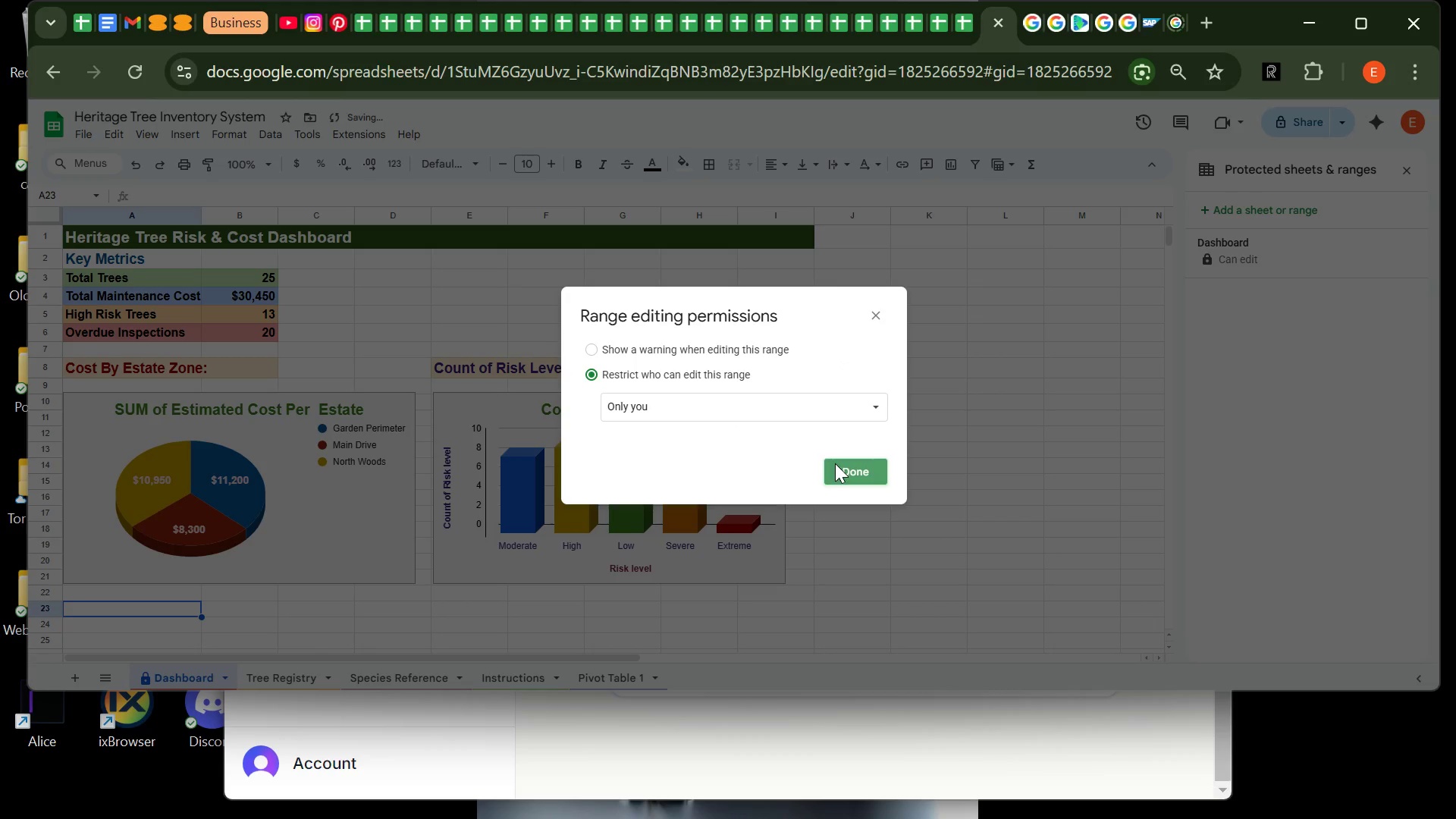 
left_click([843, 470])
 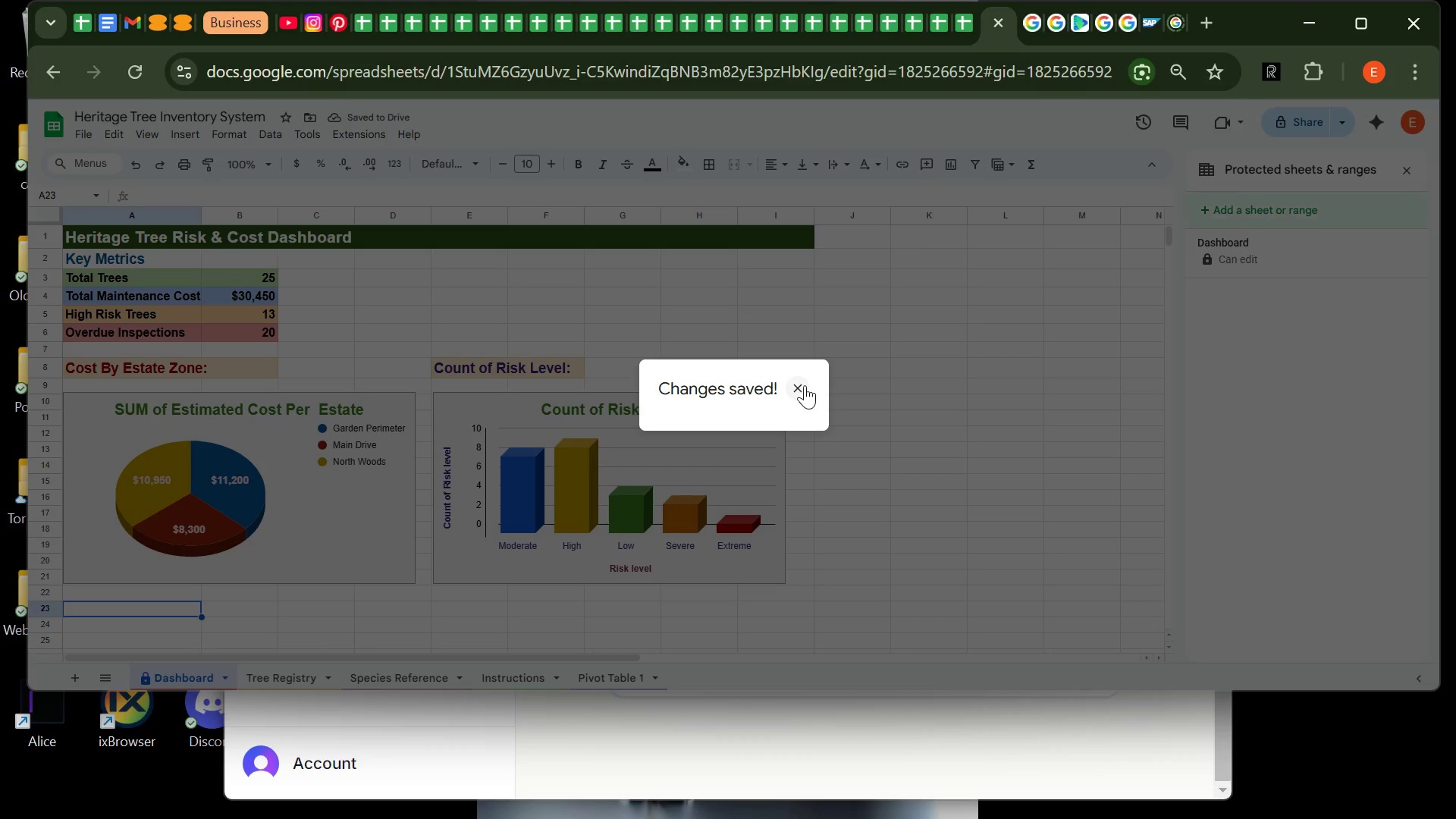 
left_click([802, 390])
 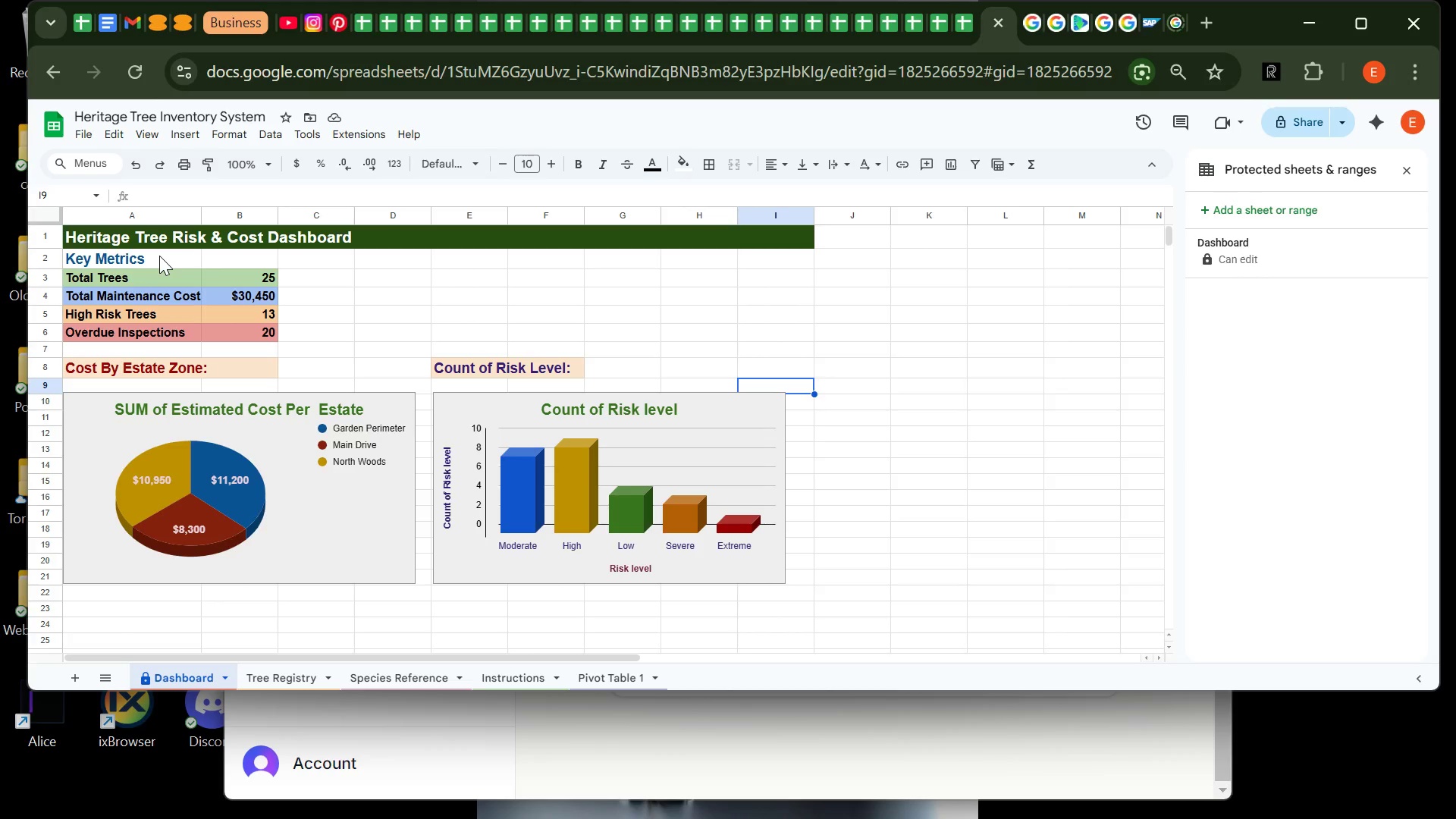 
wait(11.06)
 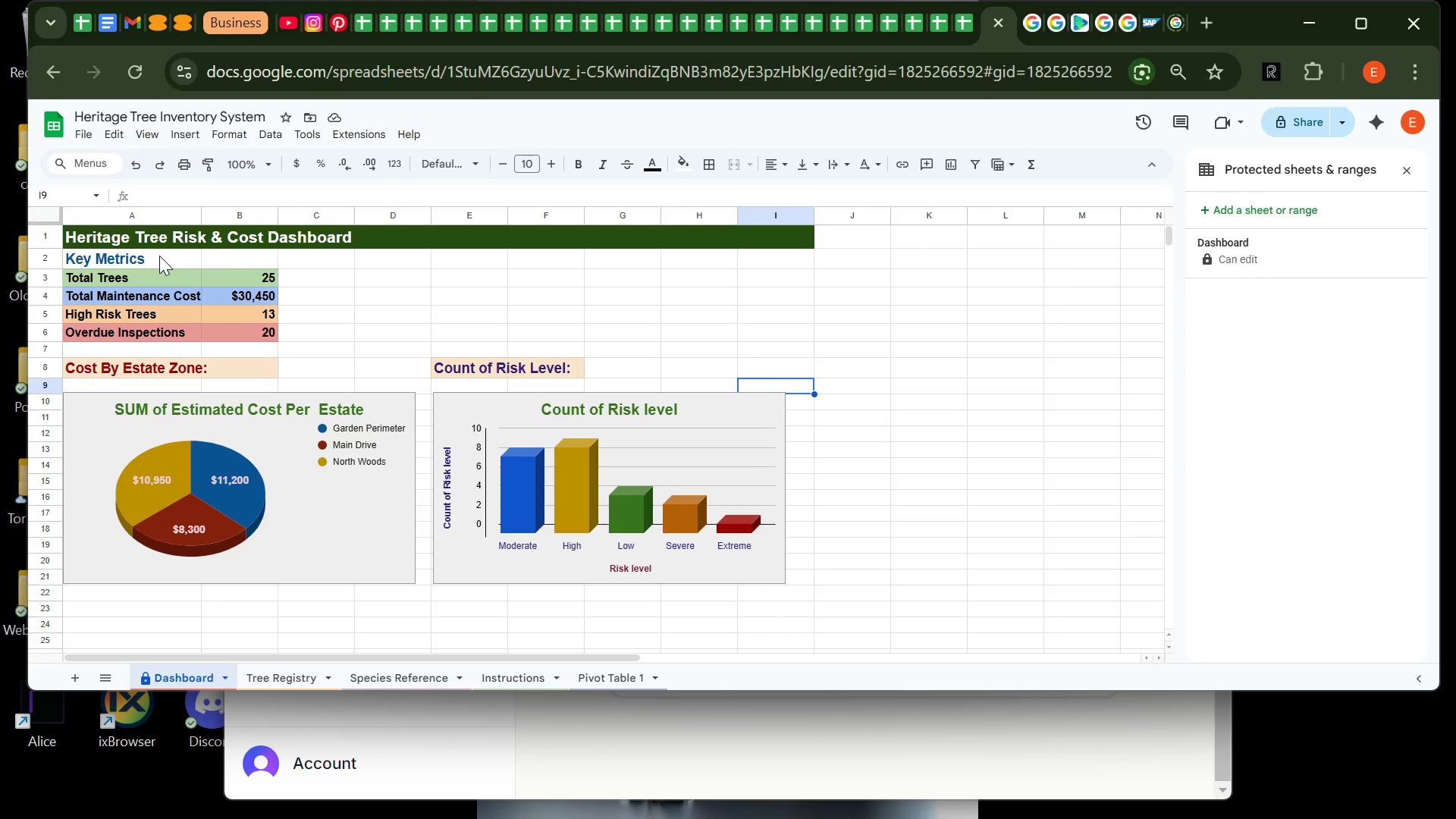 
left_click([276, 685])
 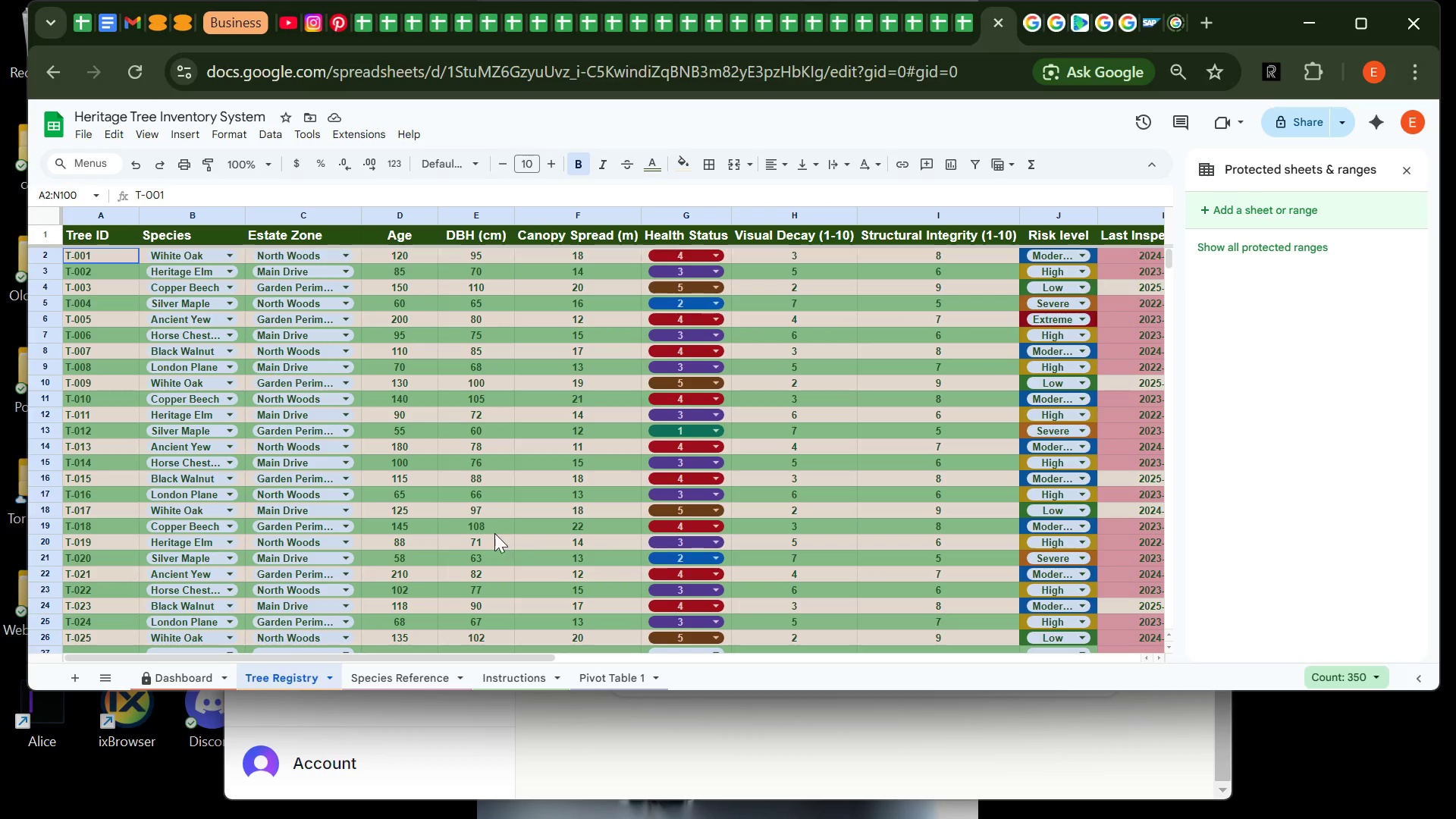 
left_click([494, 533])
 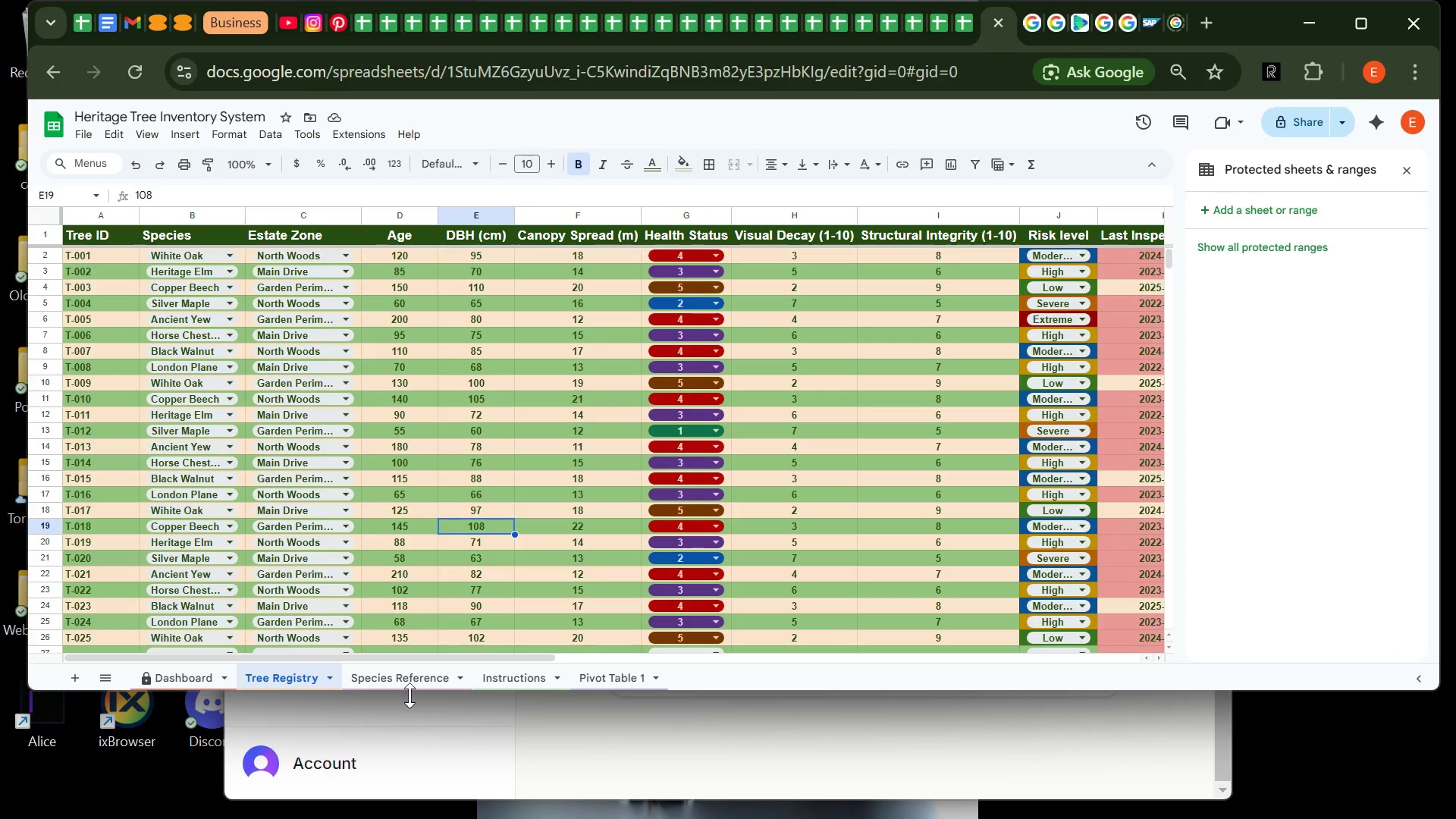 
left_click([413, 682])
 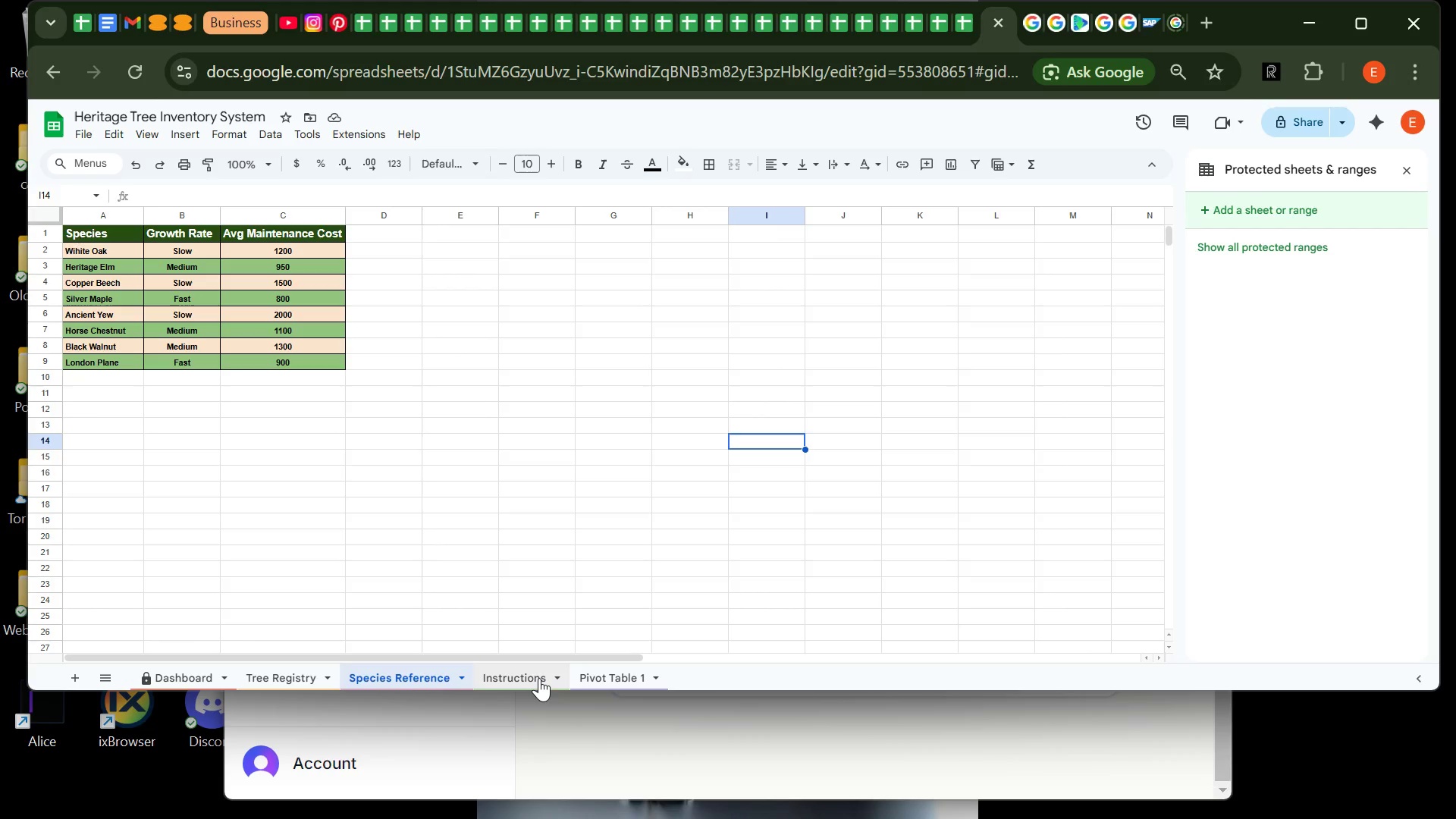 
left_click([541, 677])
 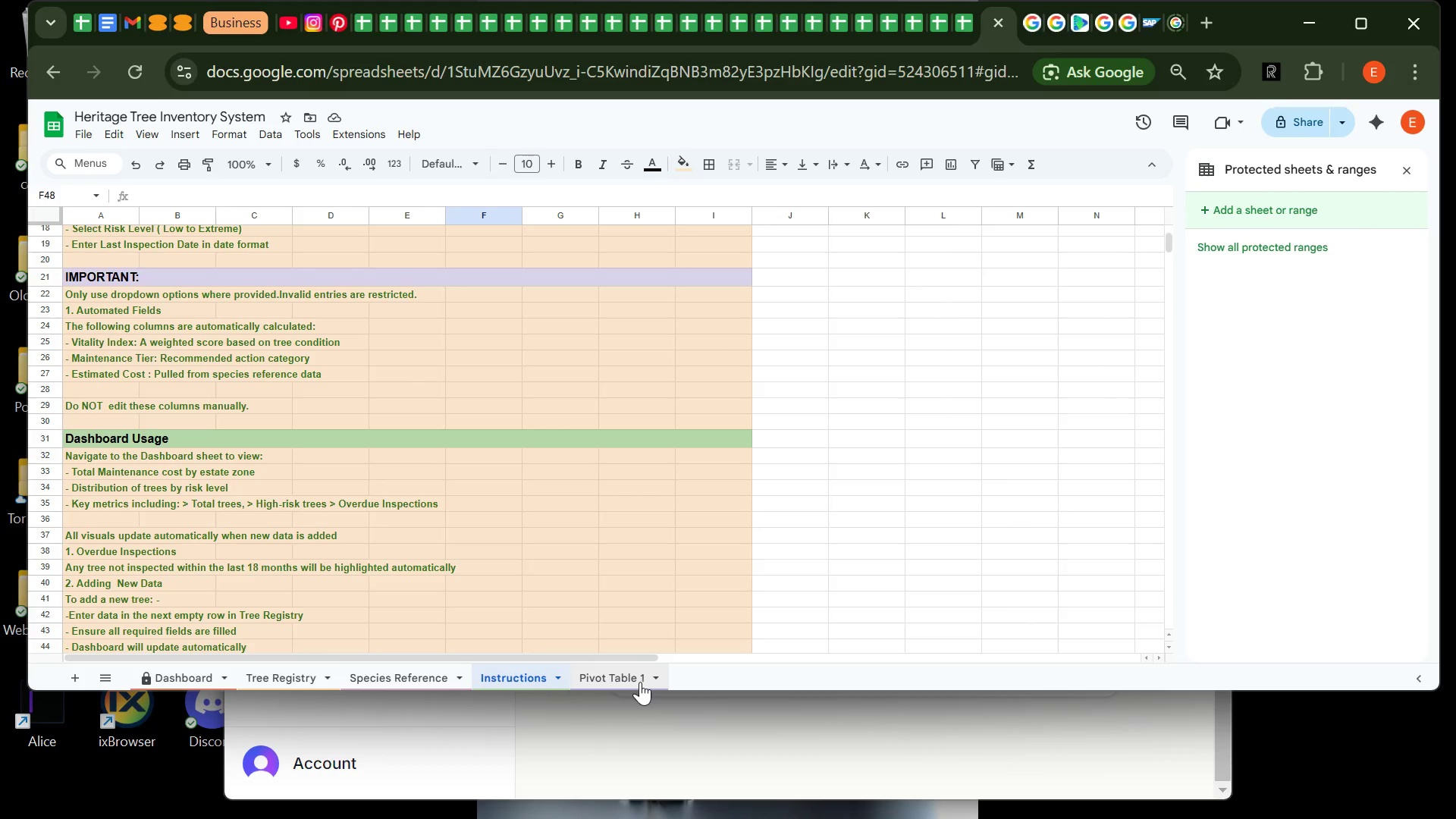 
left_click([616, 678])
 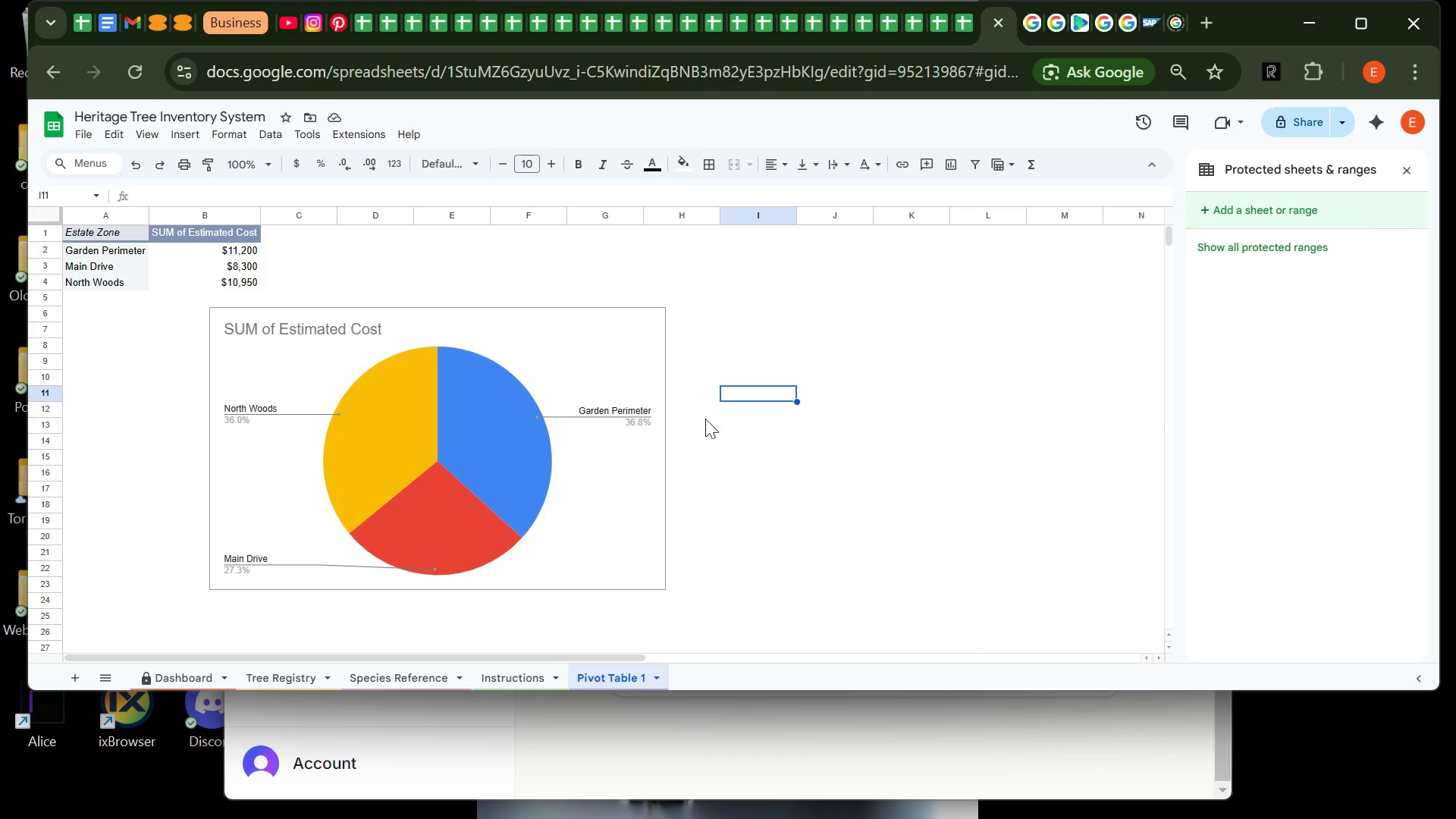 
left_click([735, 425])
 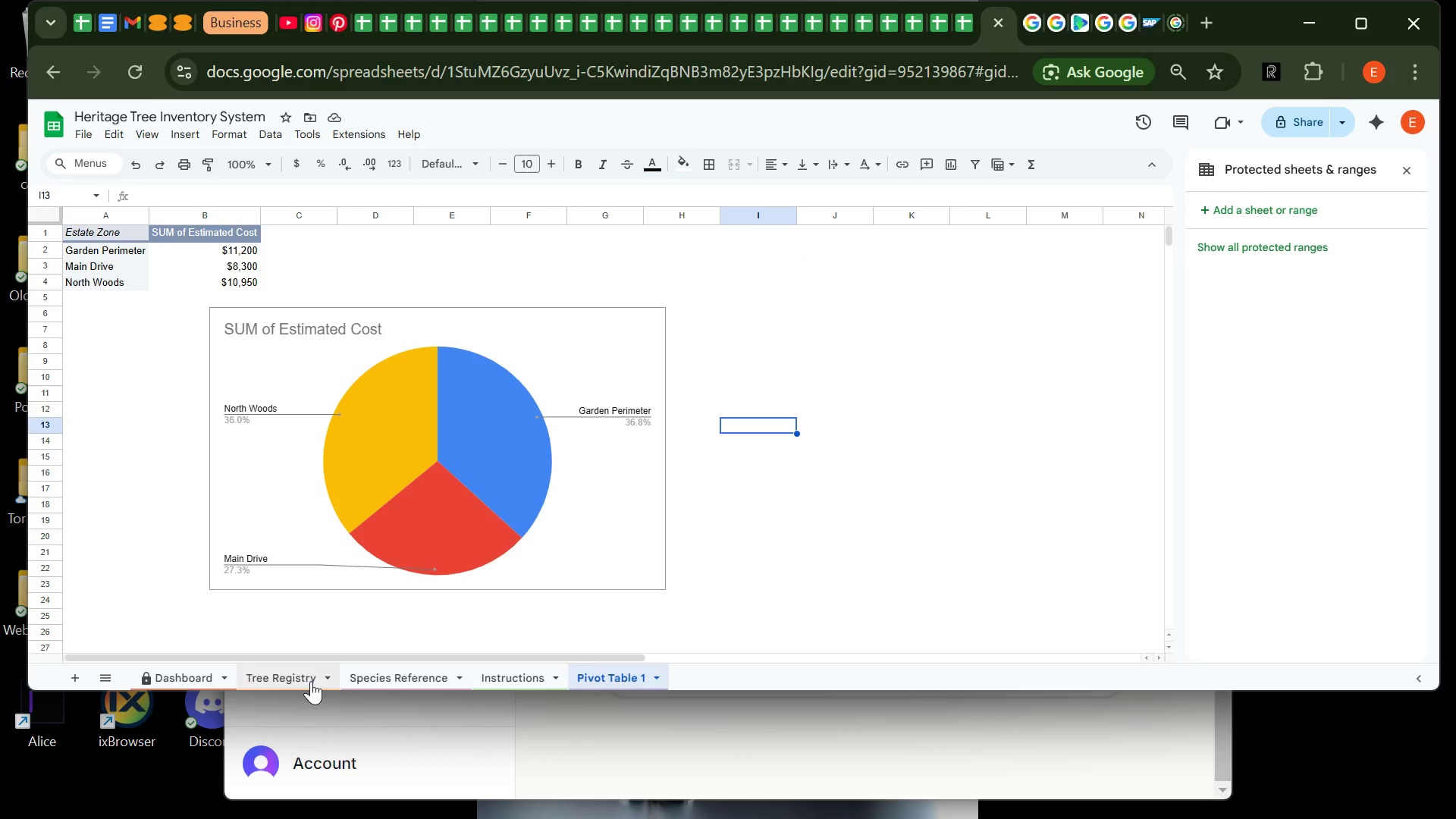 
left_click([206, 661])
 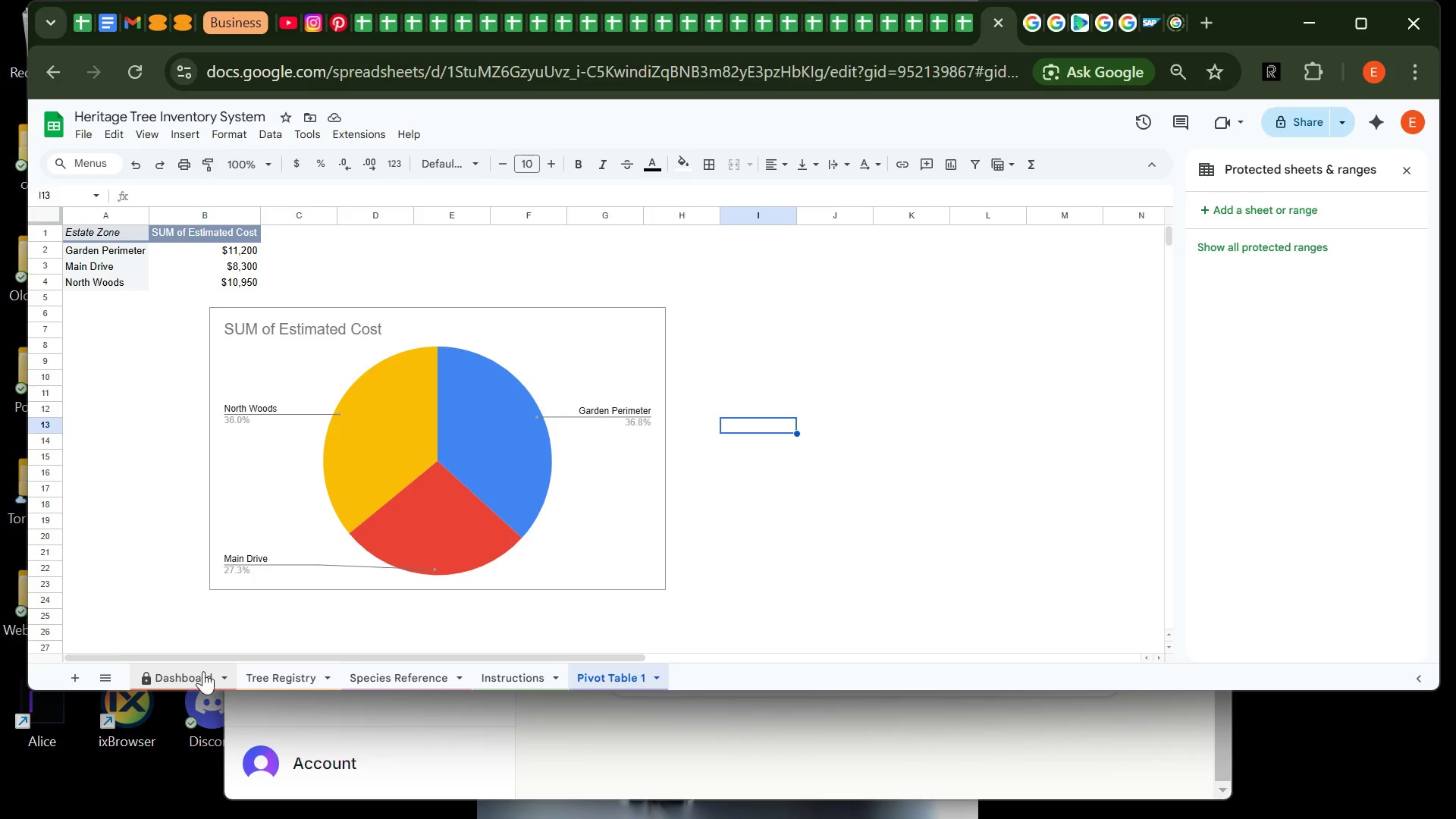 
left_click([203, 671])
 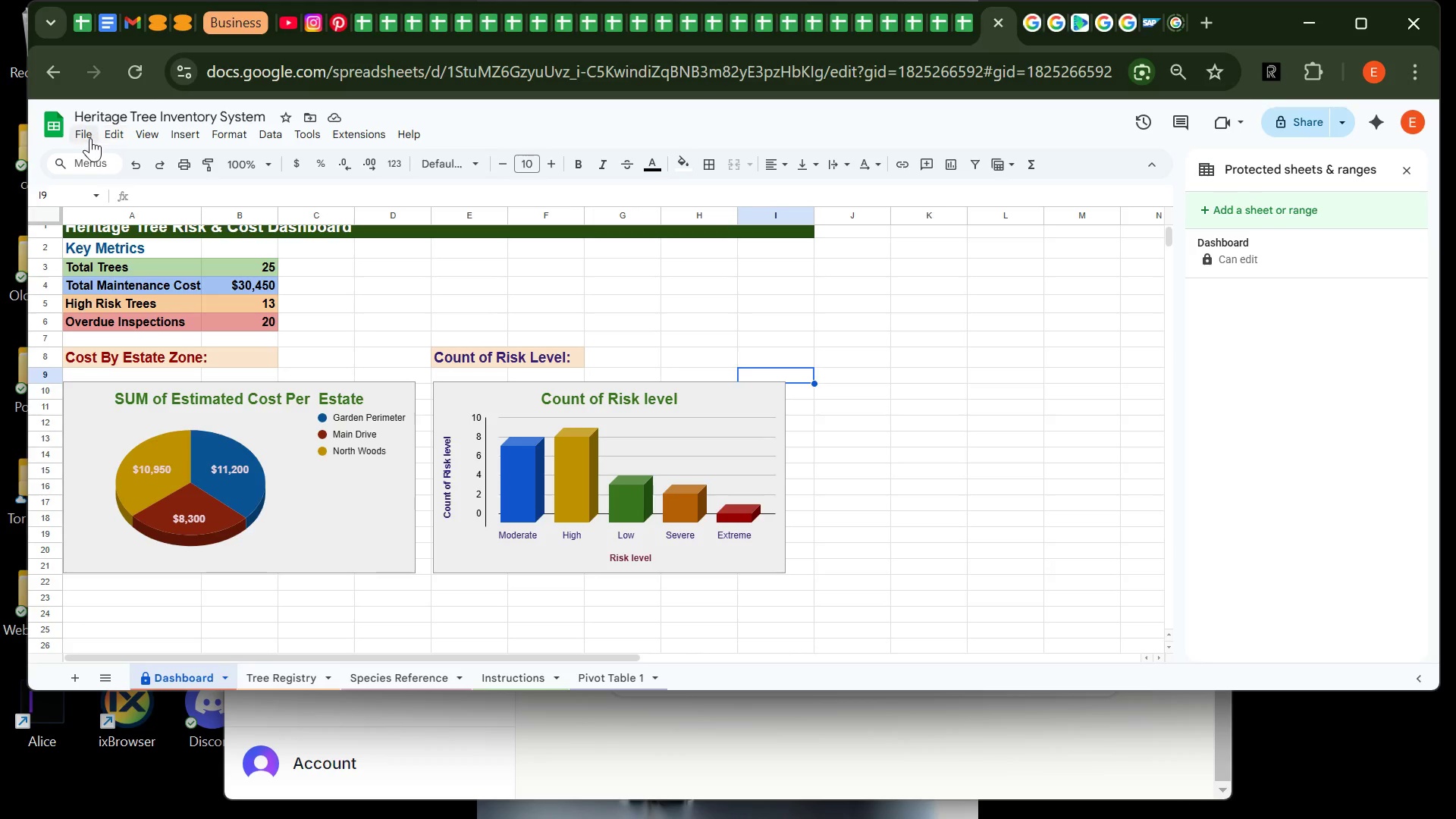 
left_click([80, 134])
 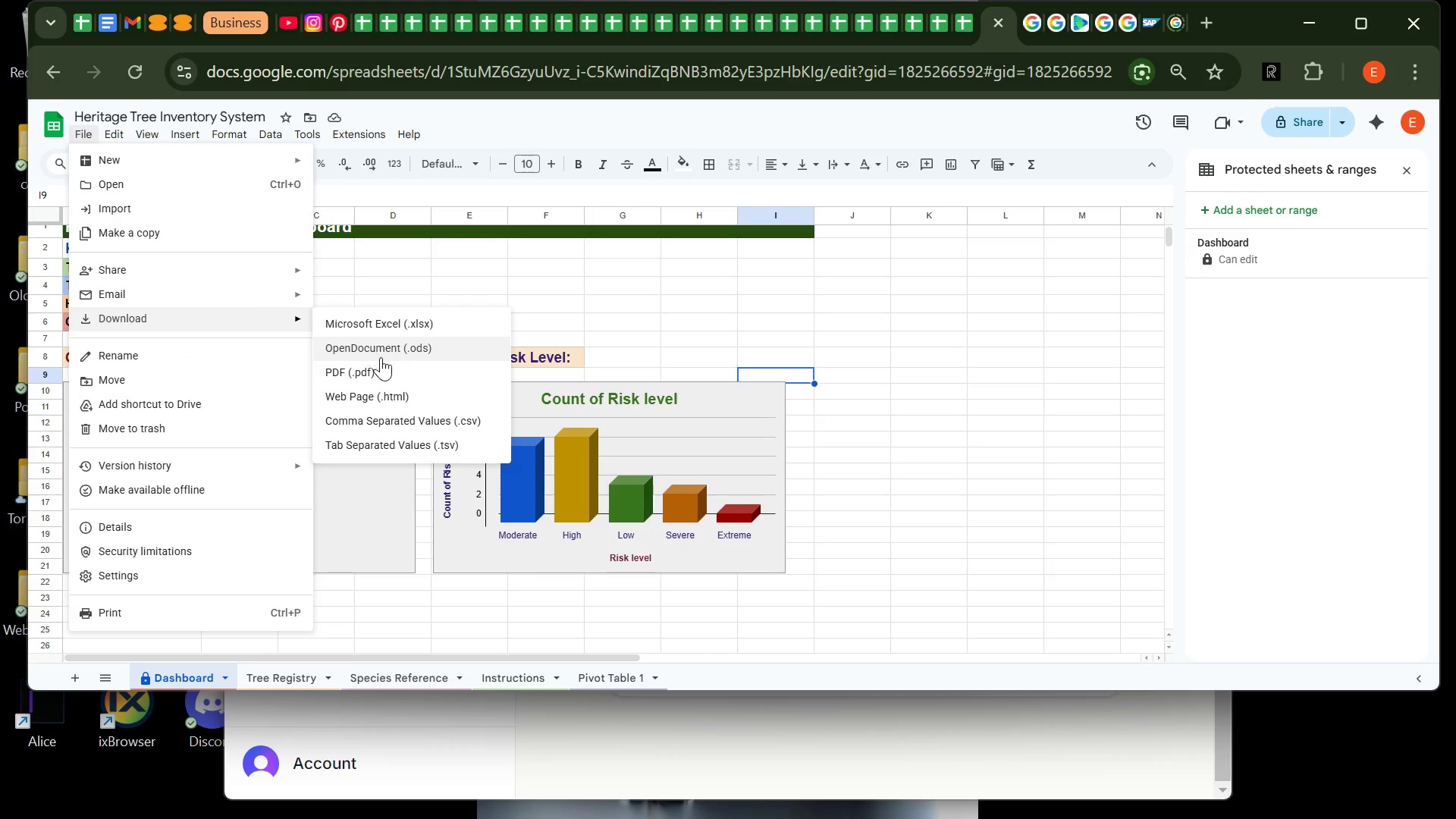 
left_click([384, 369])
 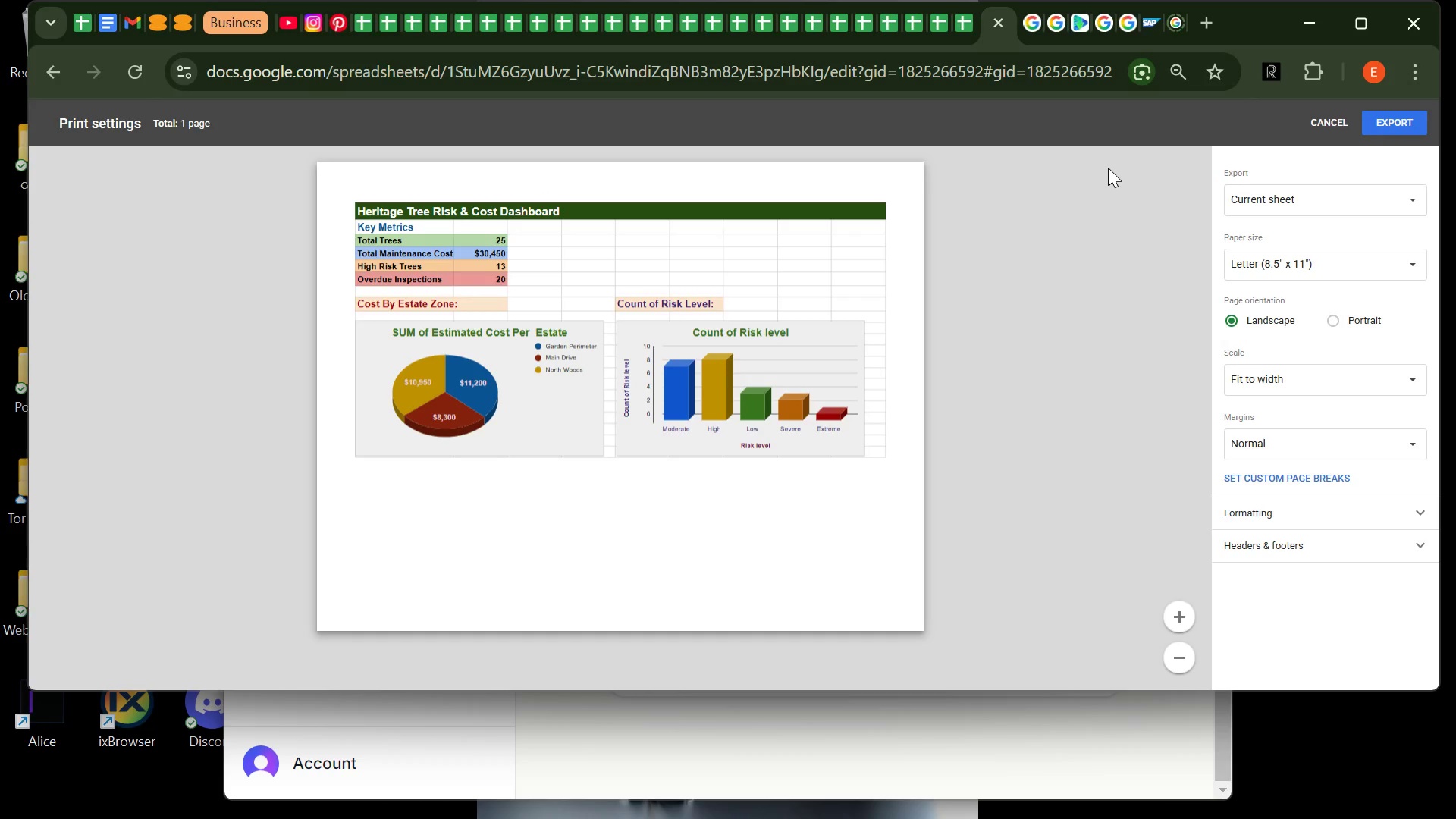 
left_click([1305, 118])
 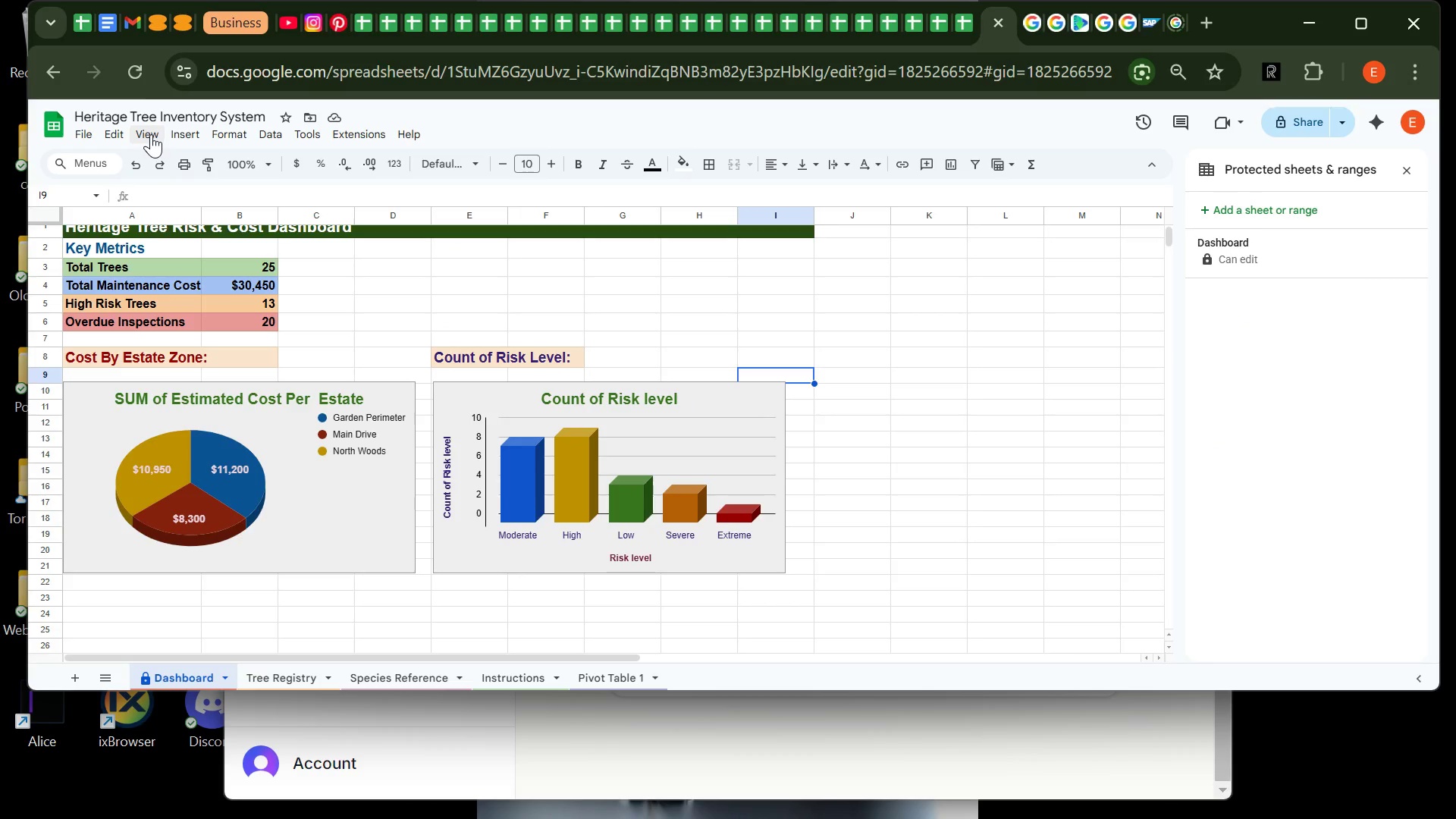 
left_click([151, 134])
 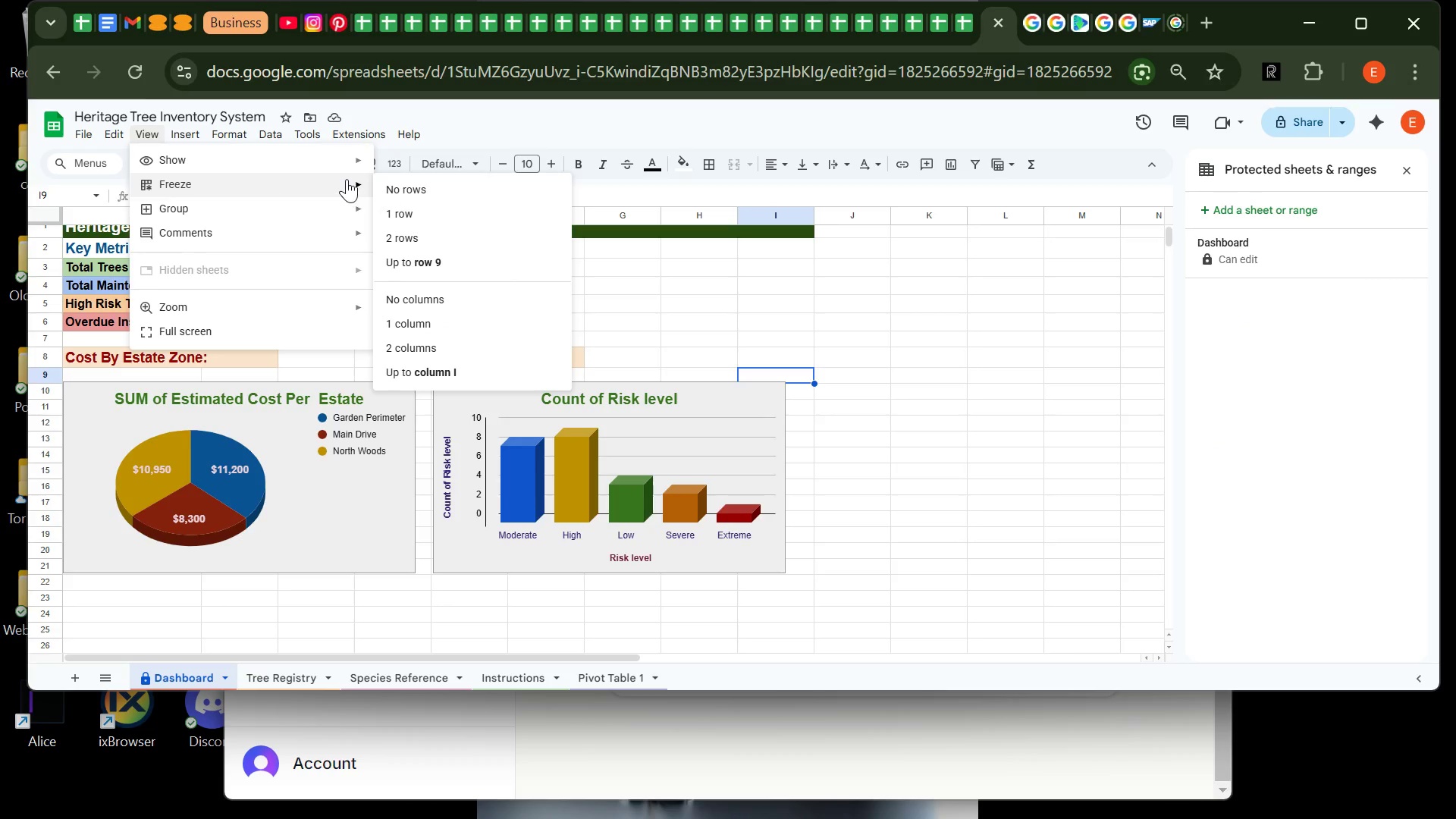 
wait(7.53)
 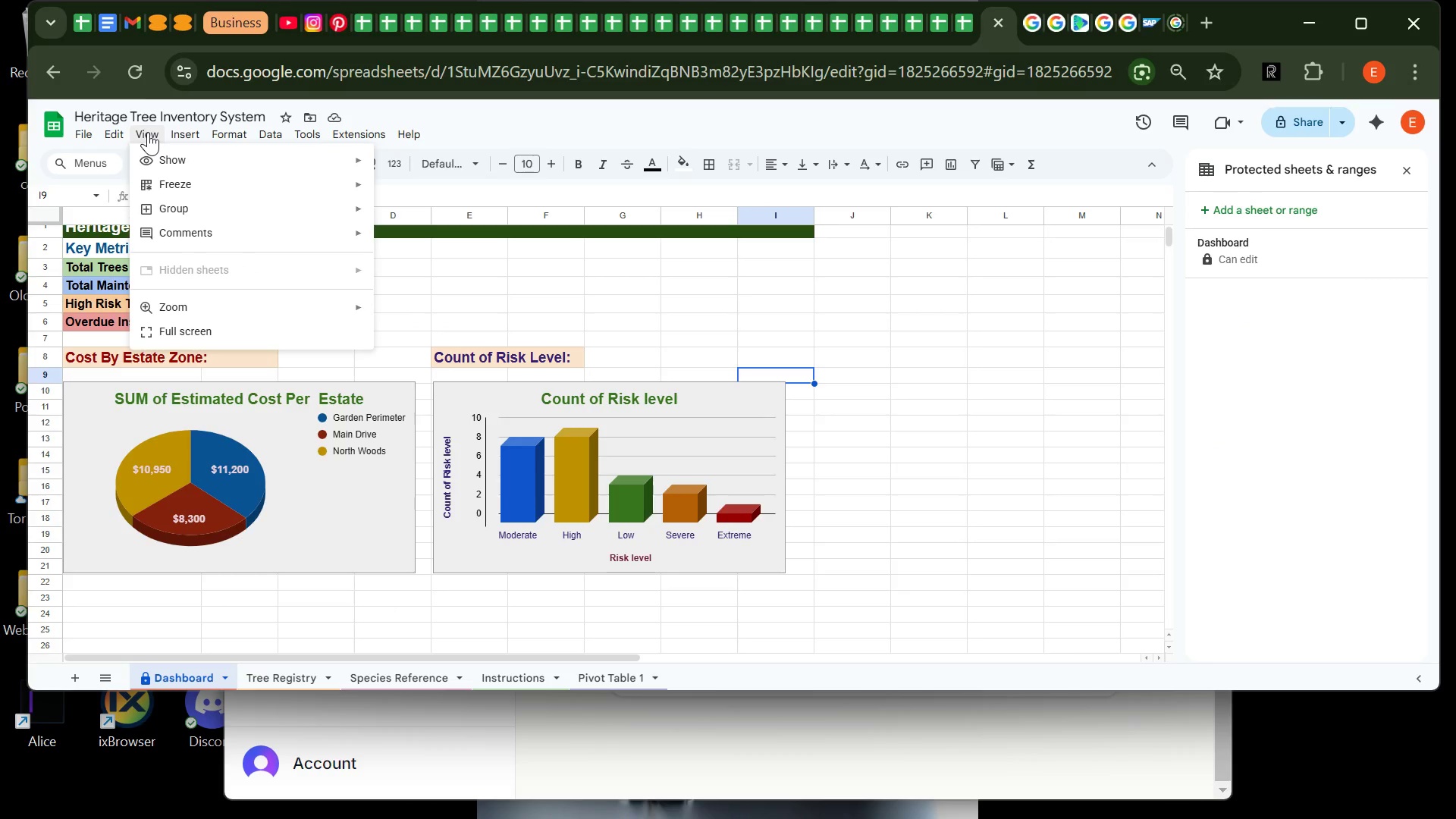 
left_click([428, 185])
 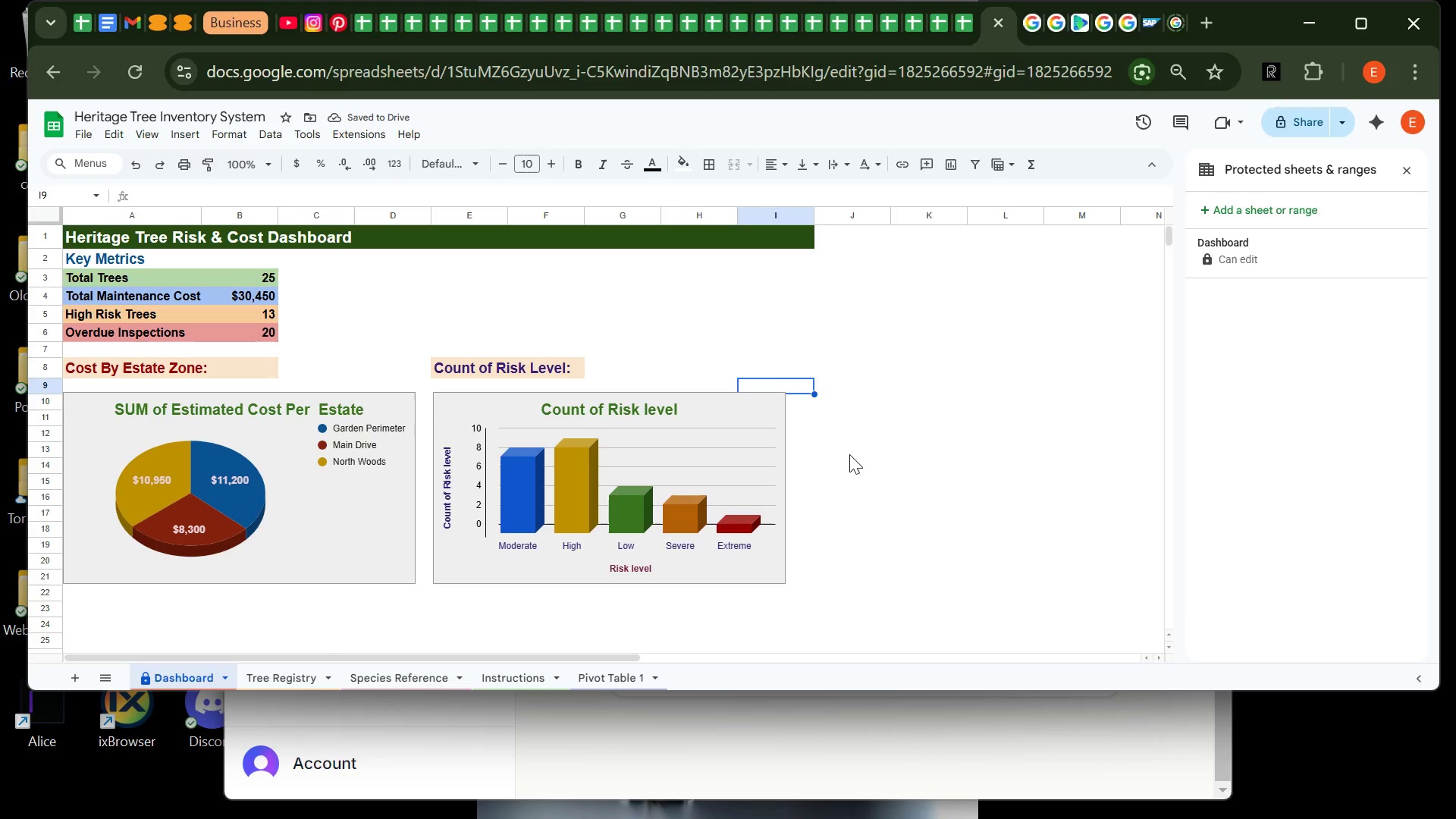 
wait(9.58)
 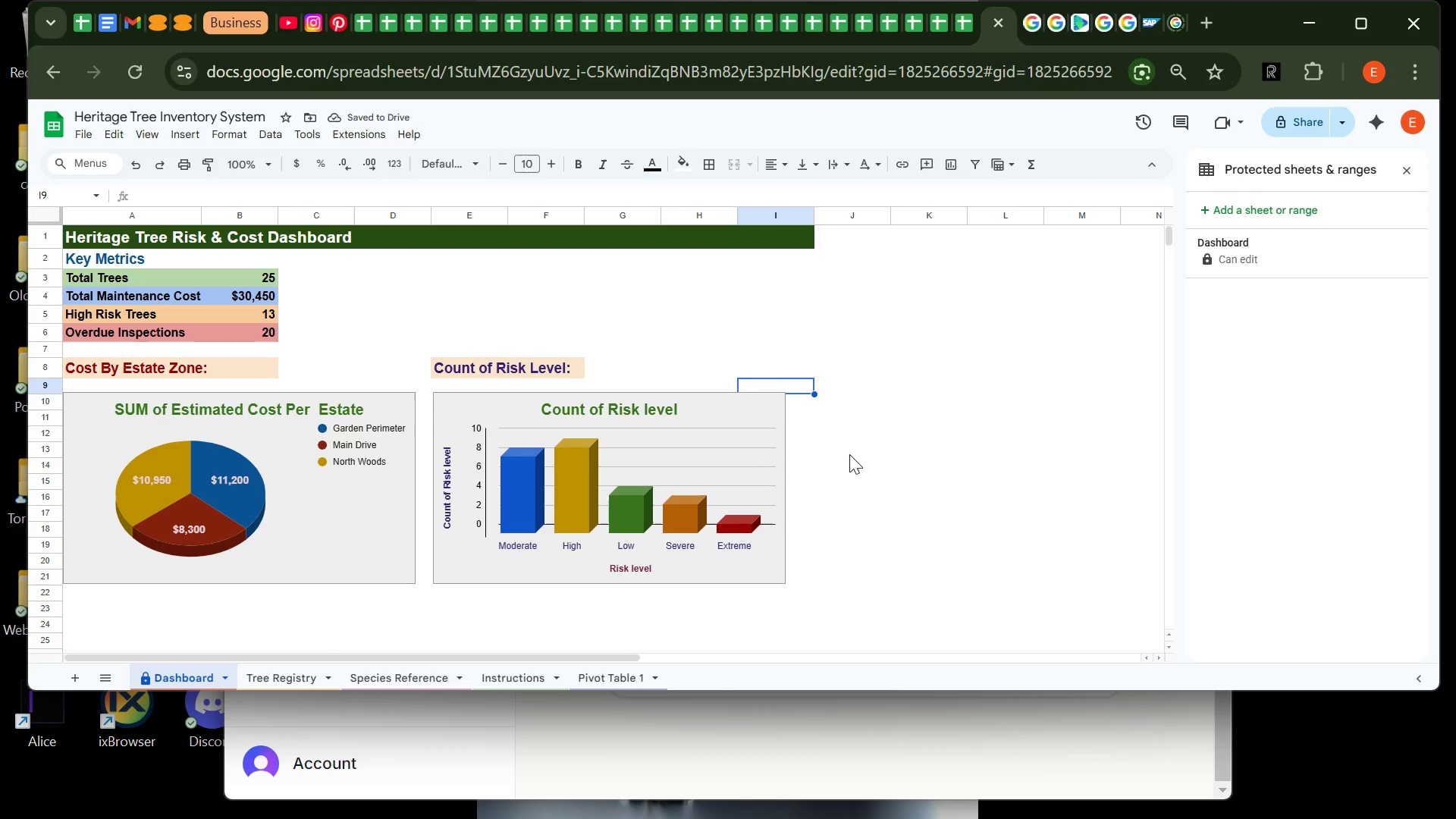 
left_click([82, 133])
 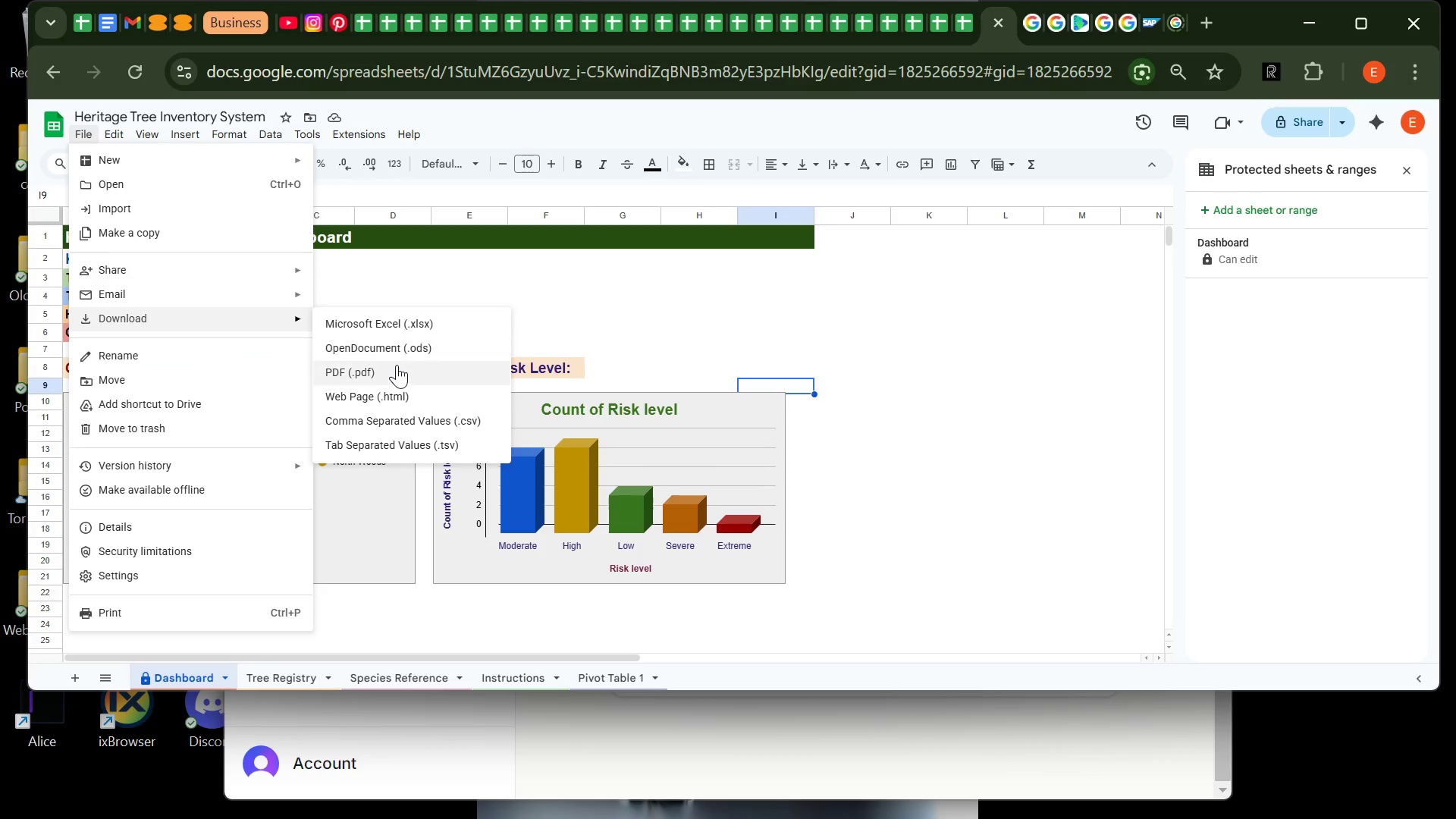 
left_click([400, 372])
 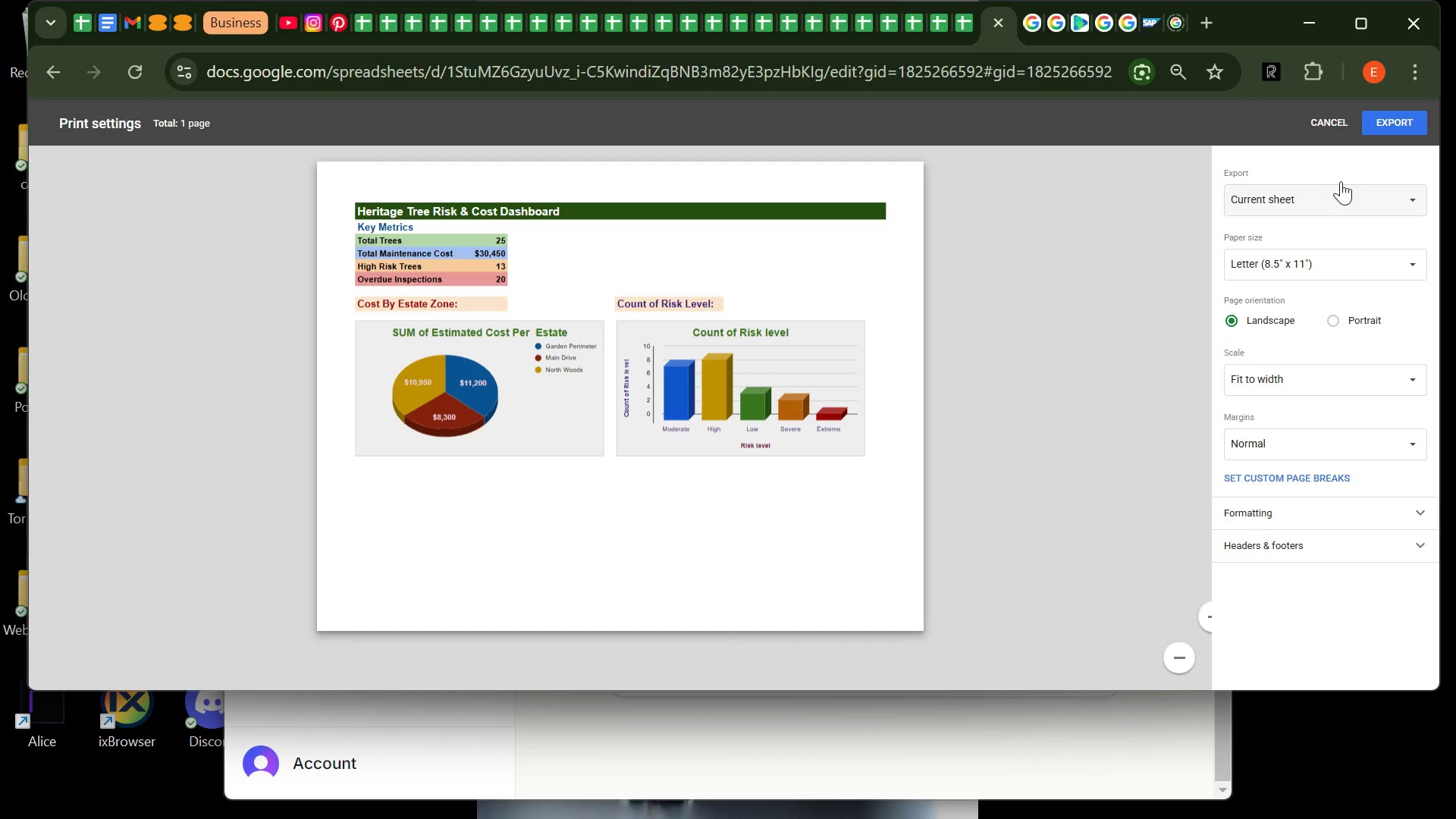 
wait(6.44)
 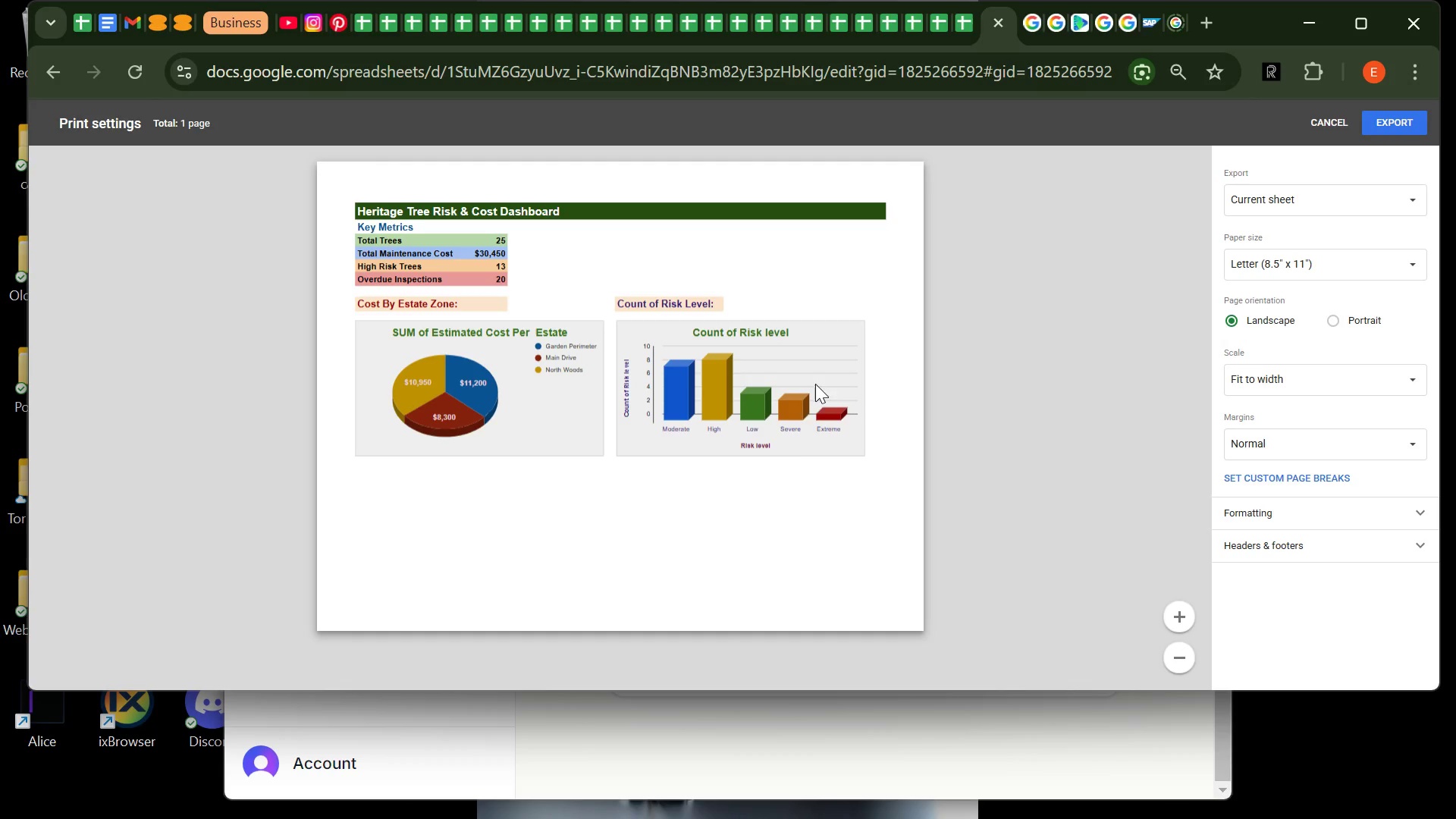 
left_click([1400, 130])
 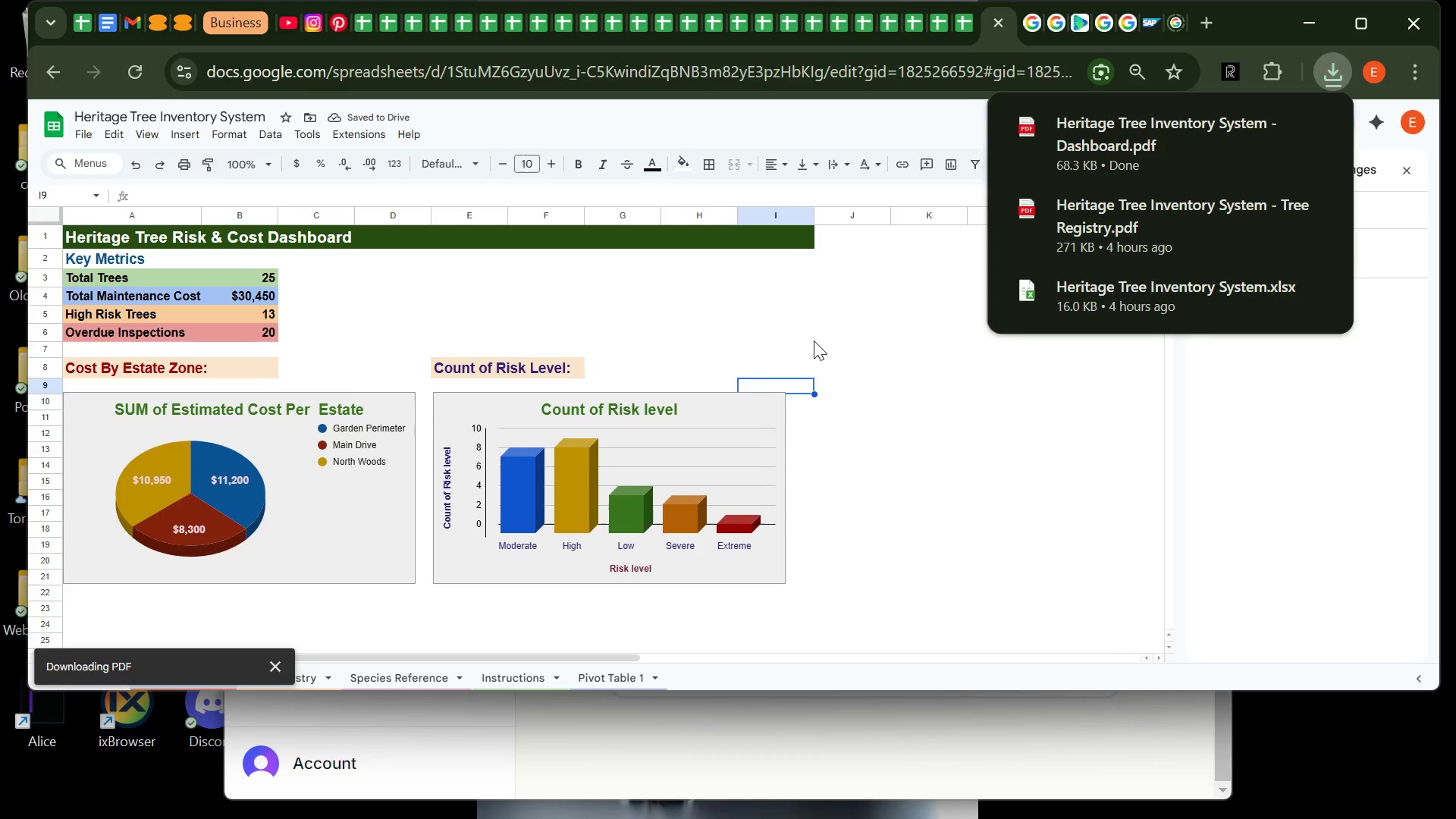 
left_click([814, 340])
 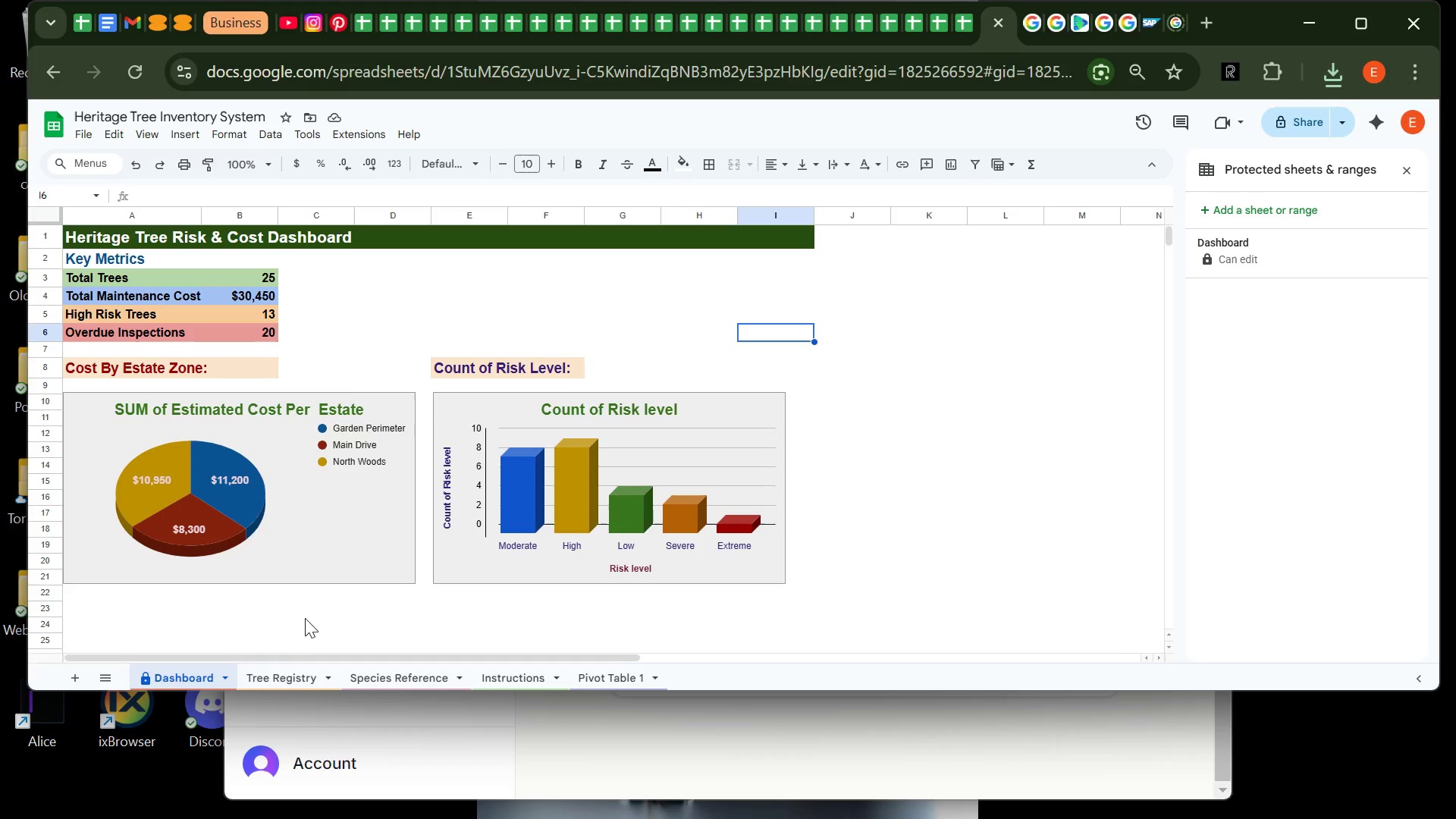 
left_click([278, 682])
 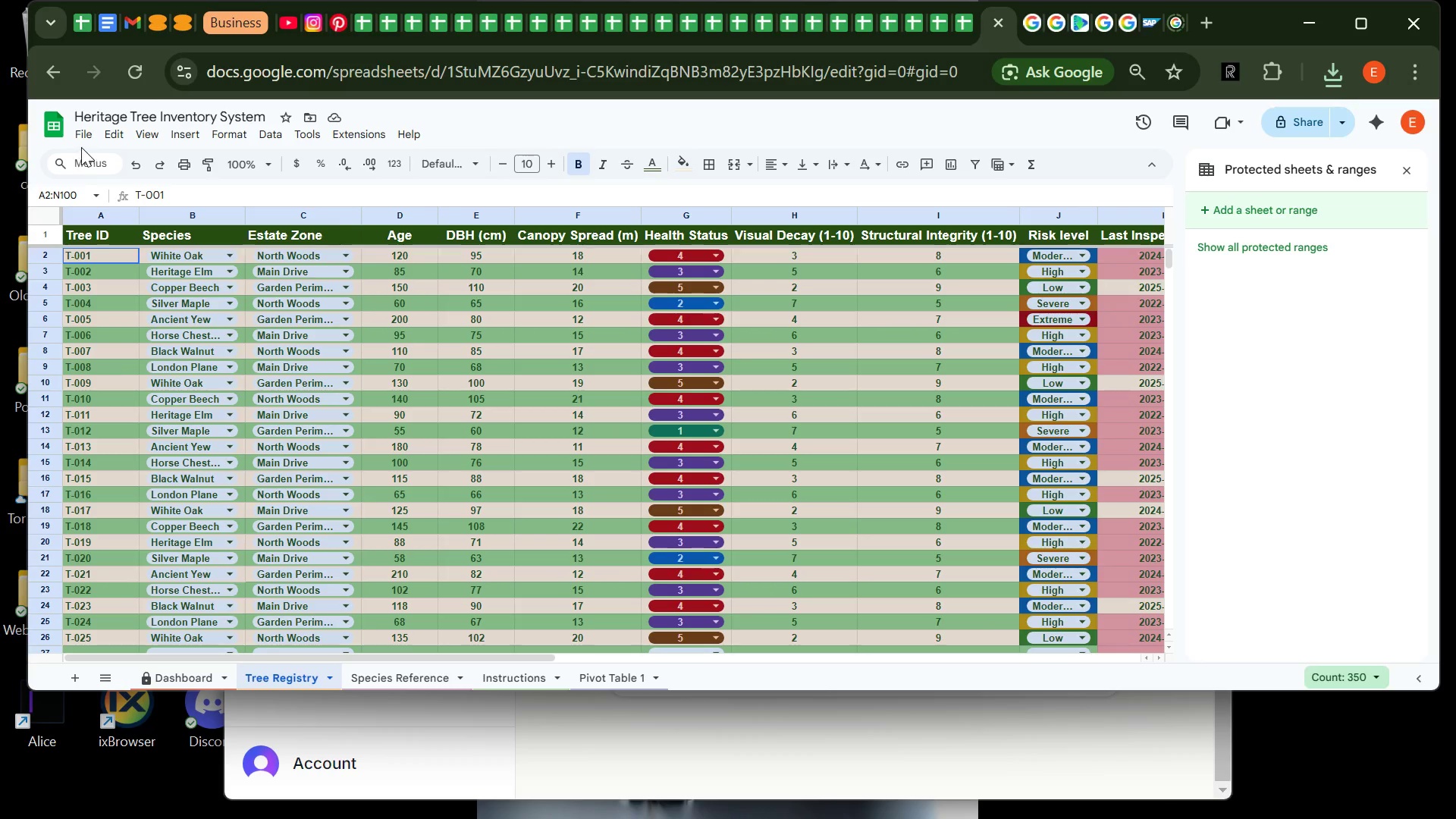 
left_click([94, 127])
 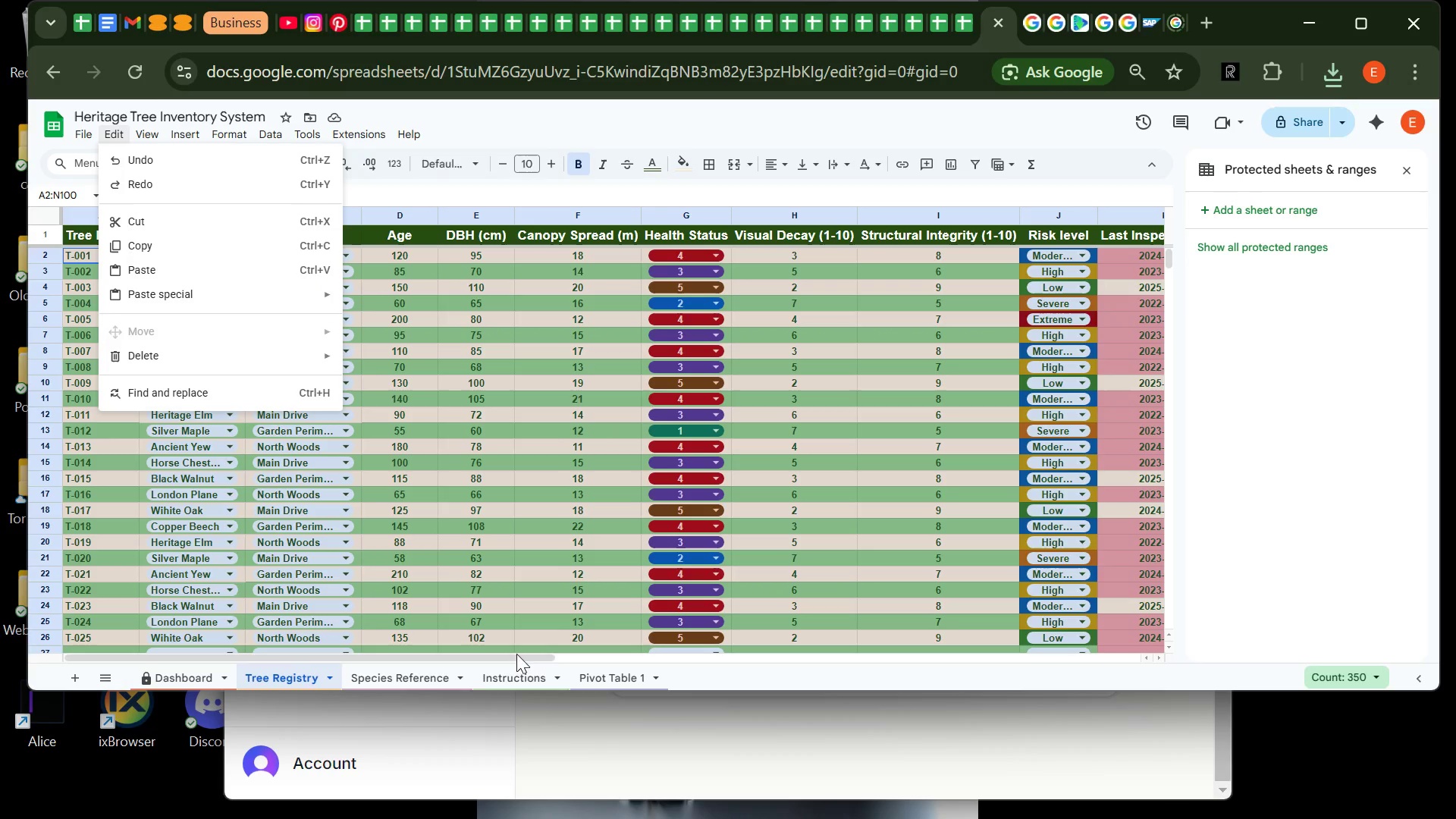 
left_click([540, 679])
 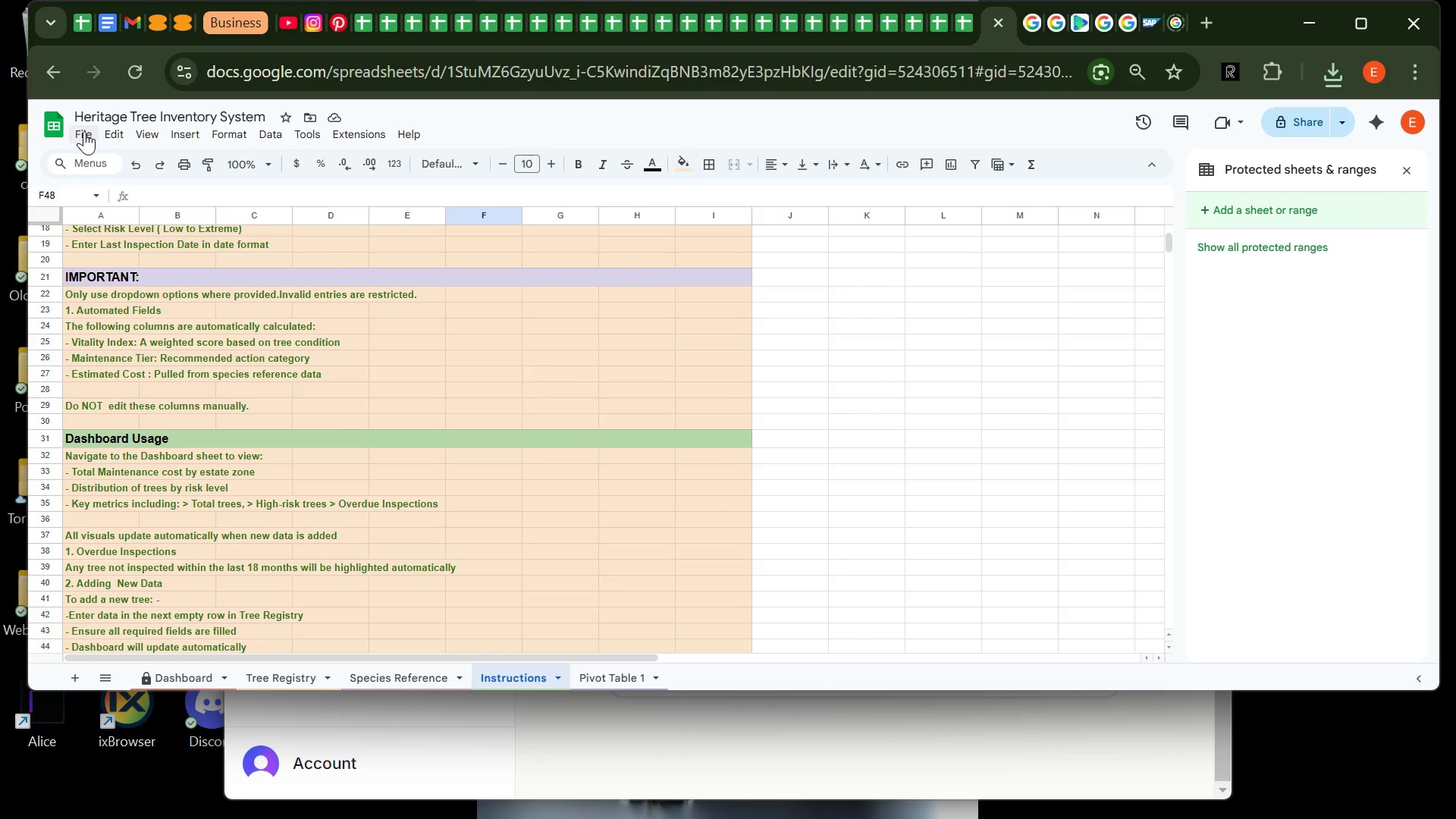 
left_click([84, 131])
 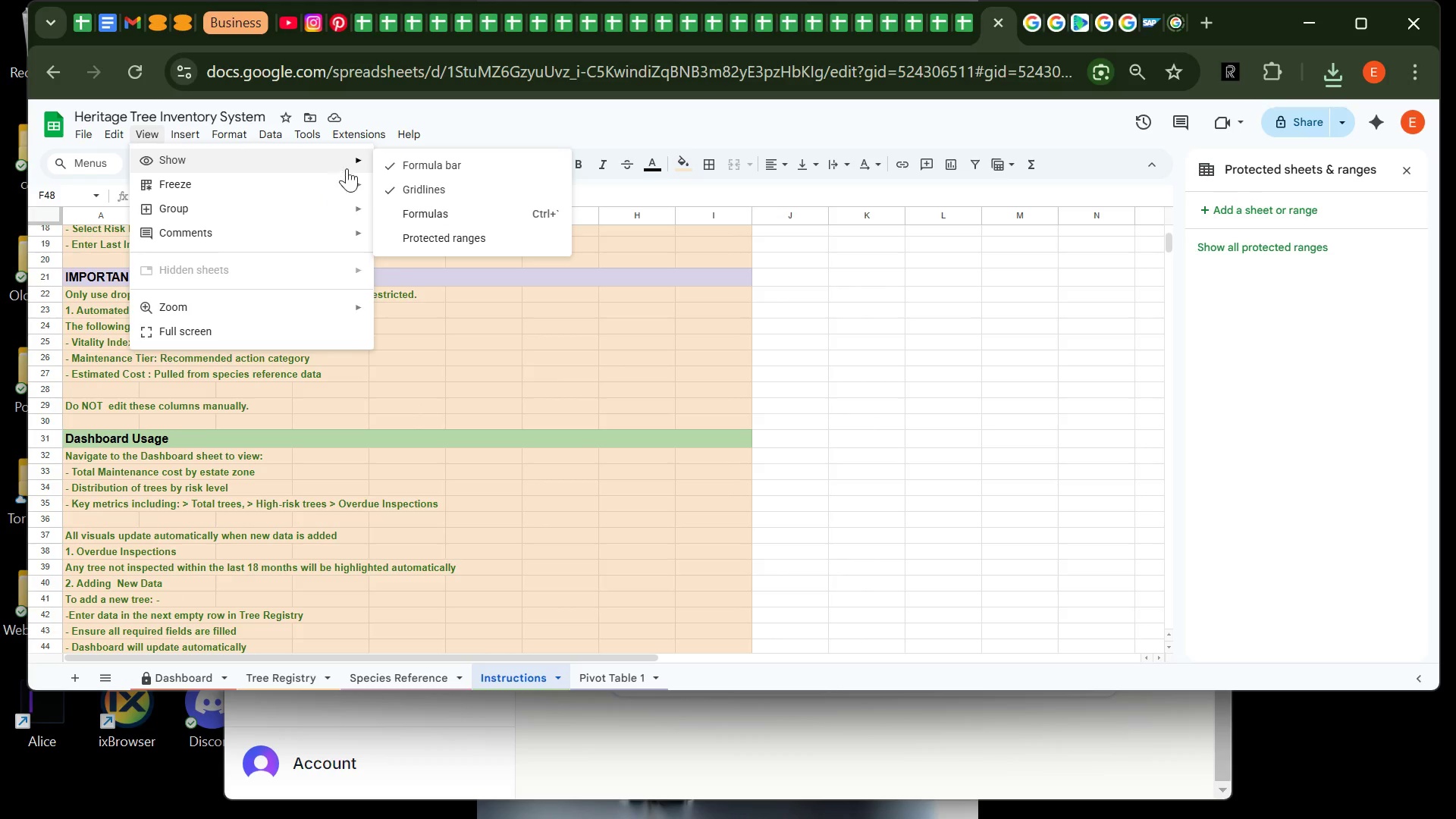 
left_click([416, 183])
 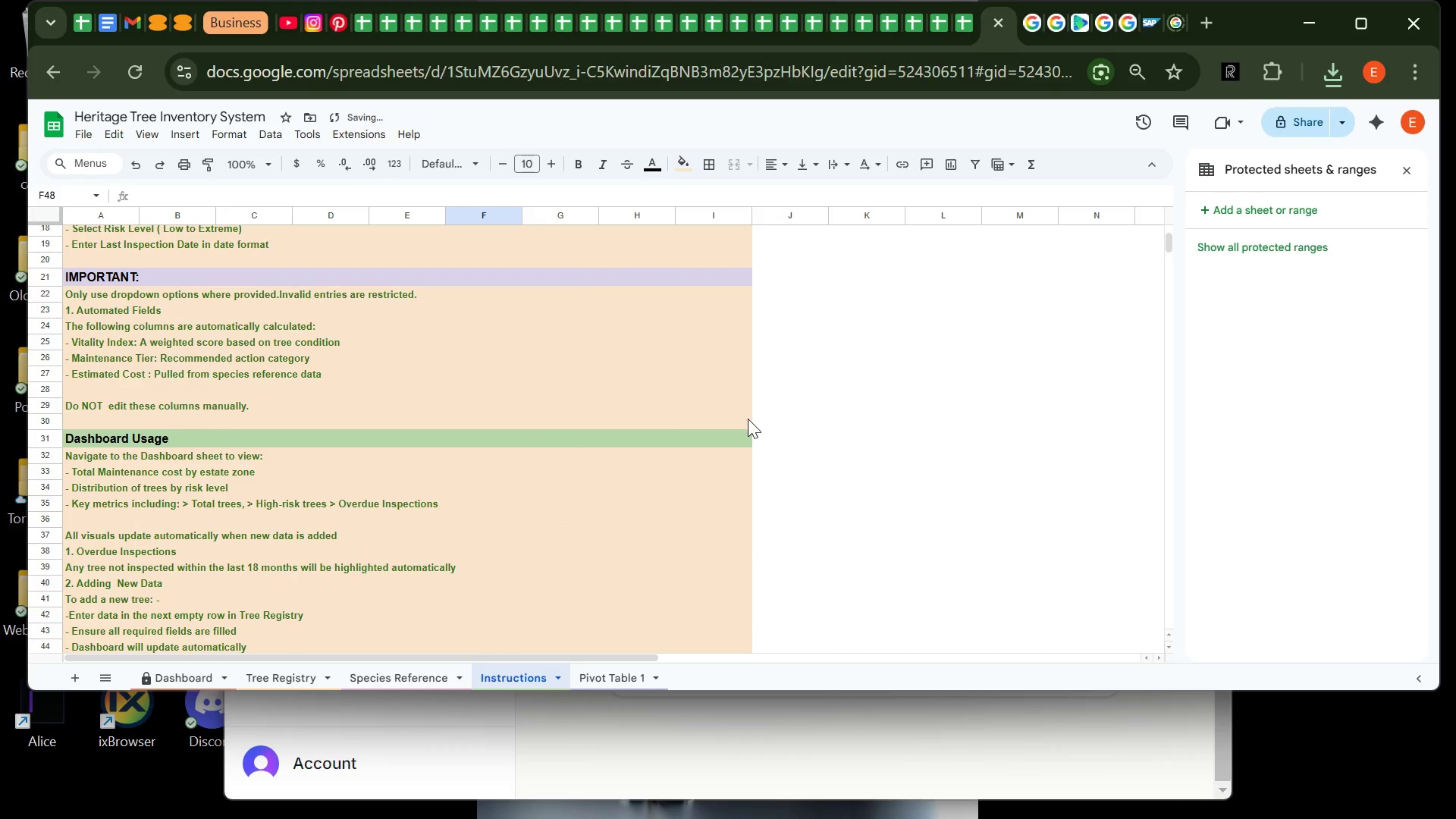 
left_click([748, 419])
 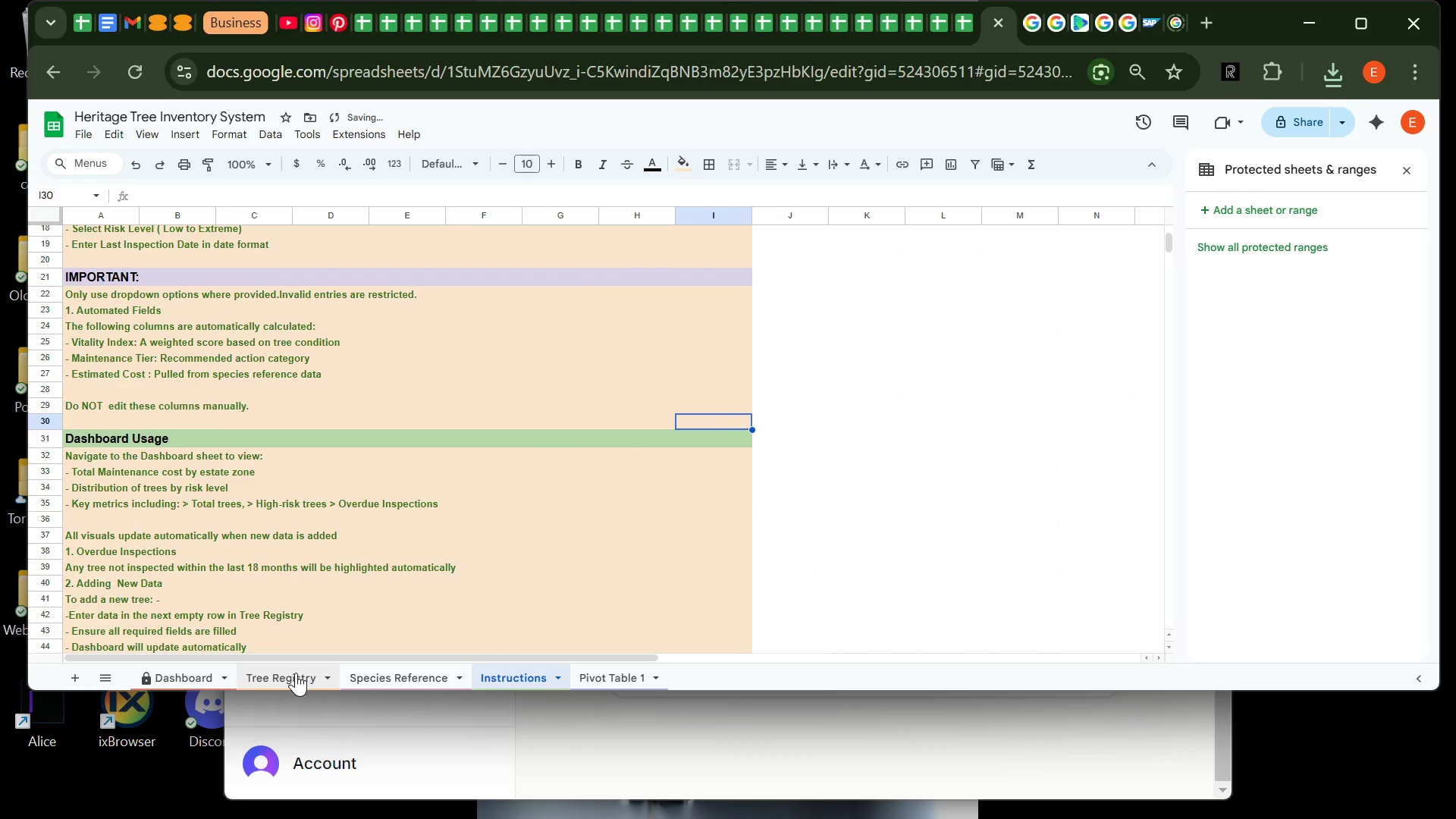 
left_click([295, 673])
 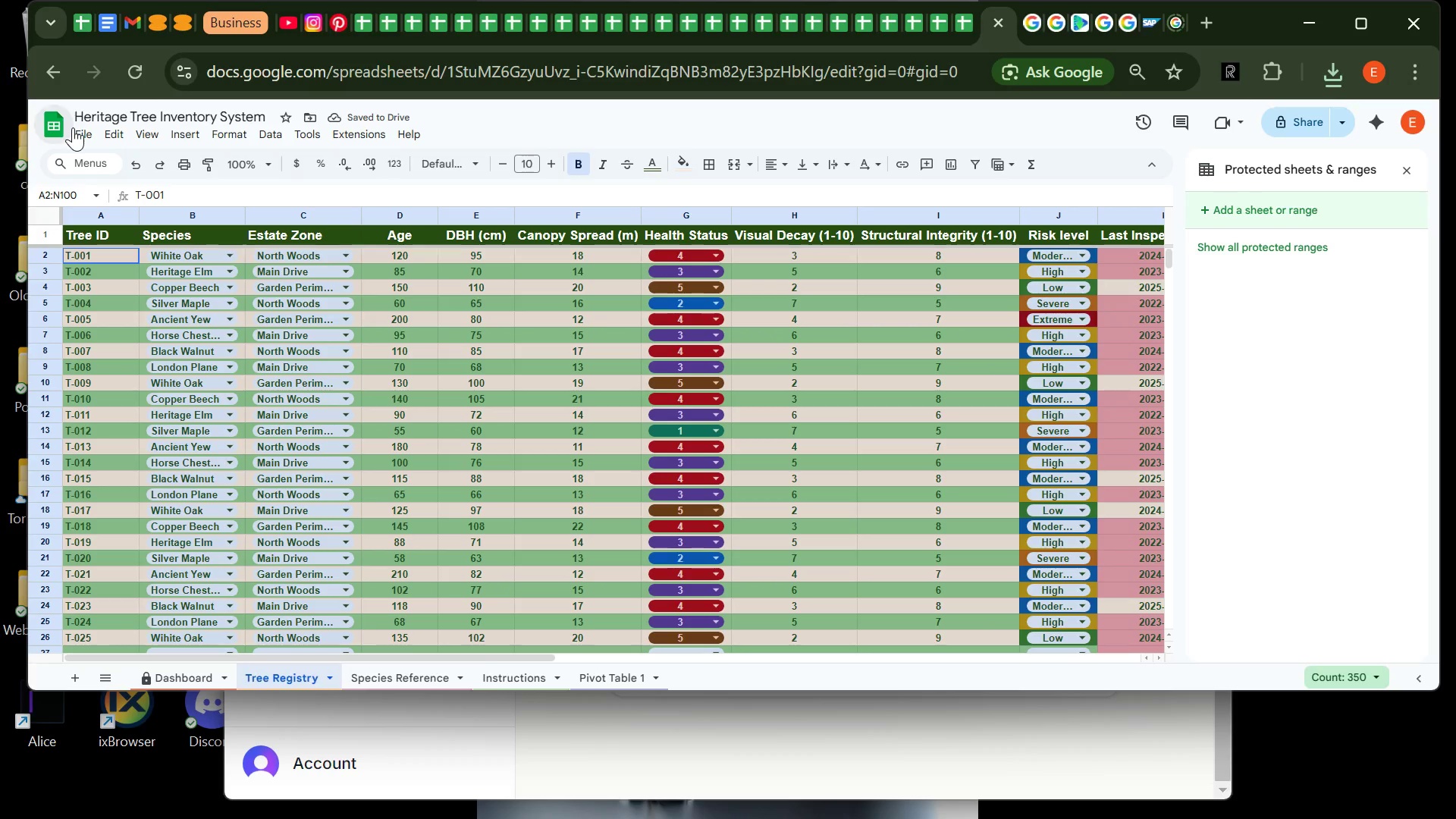 
left_click([73, 129])
 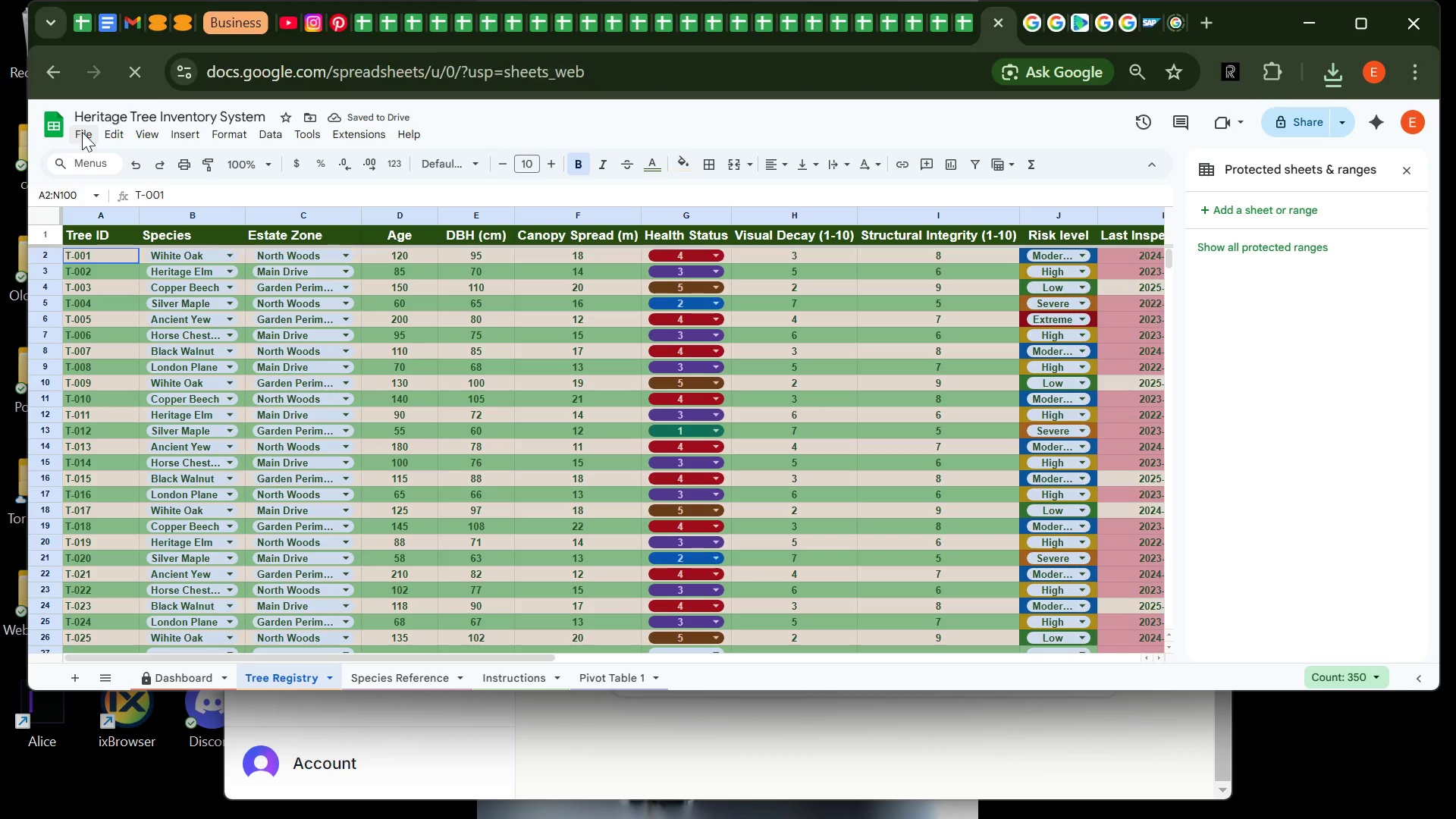 
left_click([82, 132])
 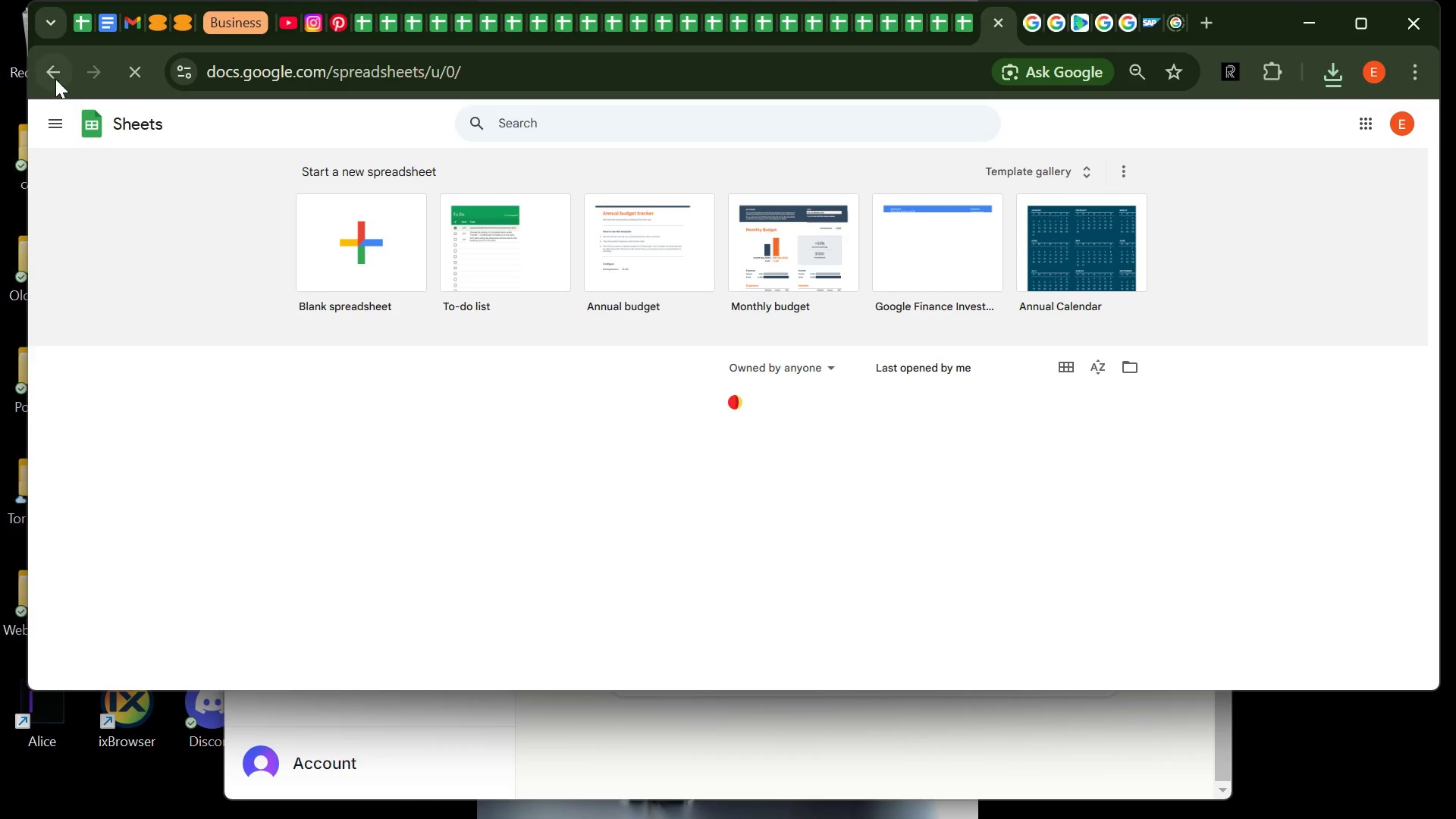 
left_click([54, 76])
 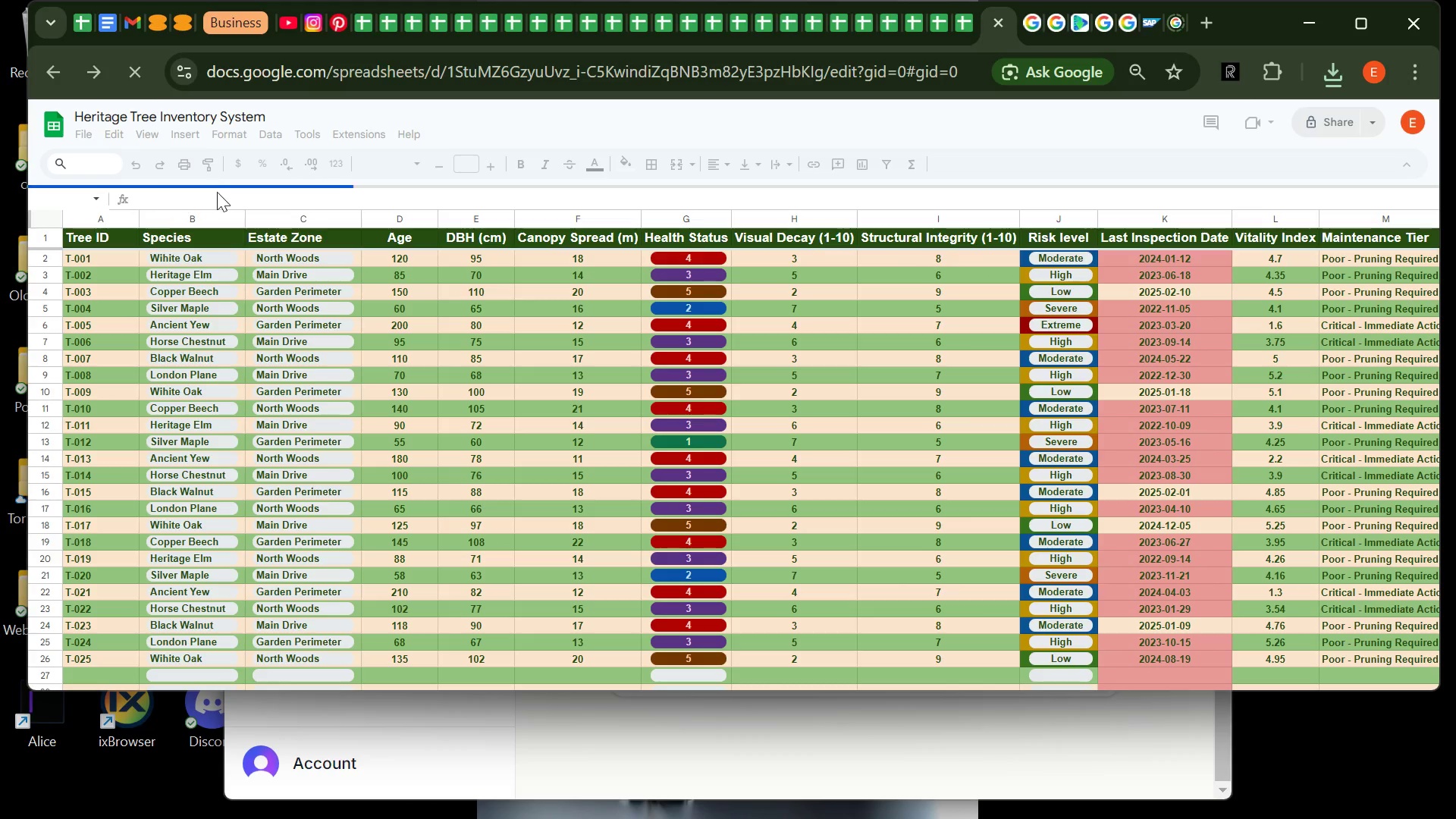 
mouse_move([87, 130])
 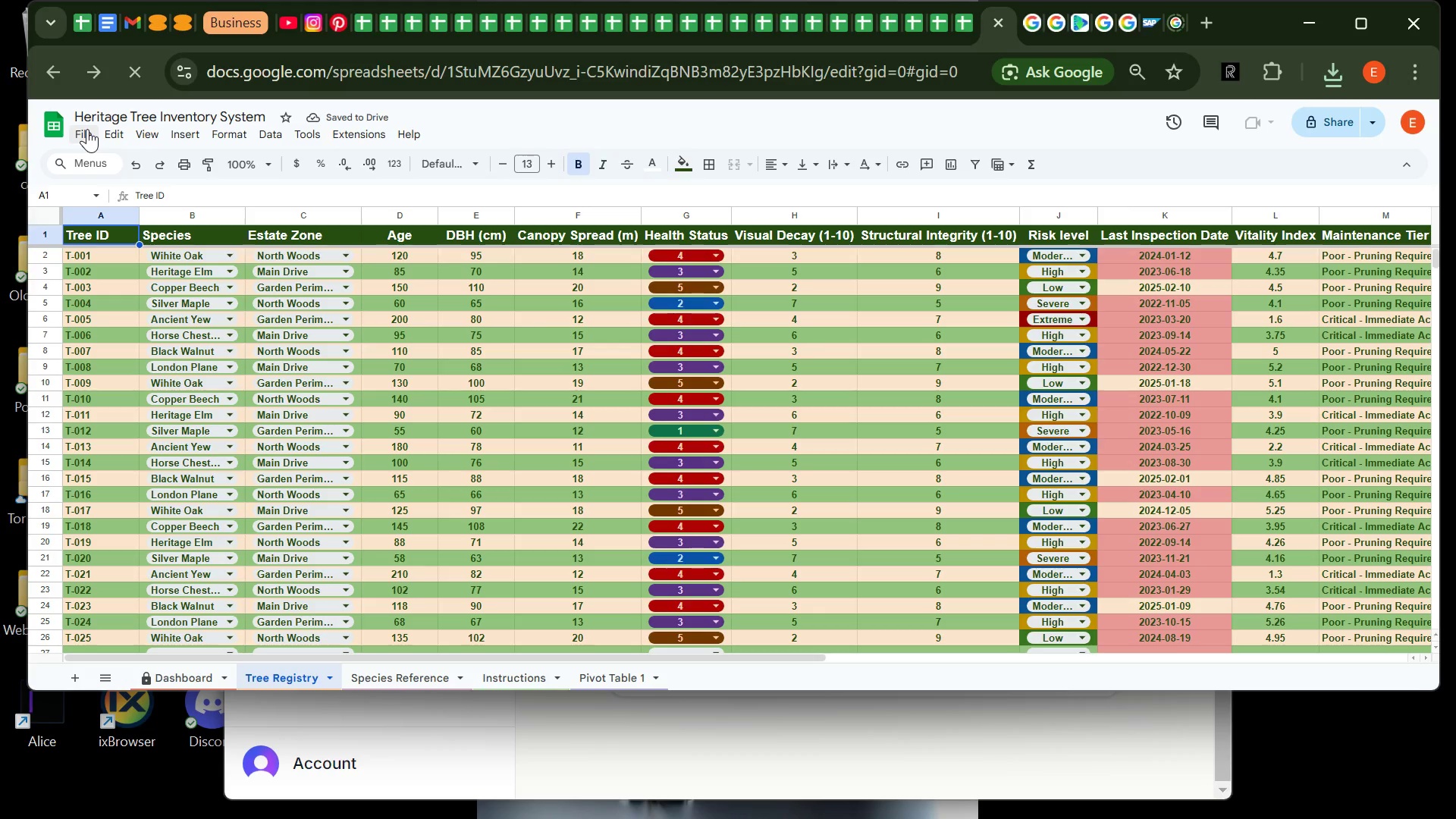 